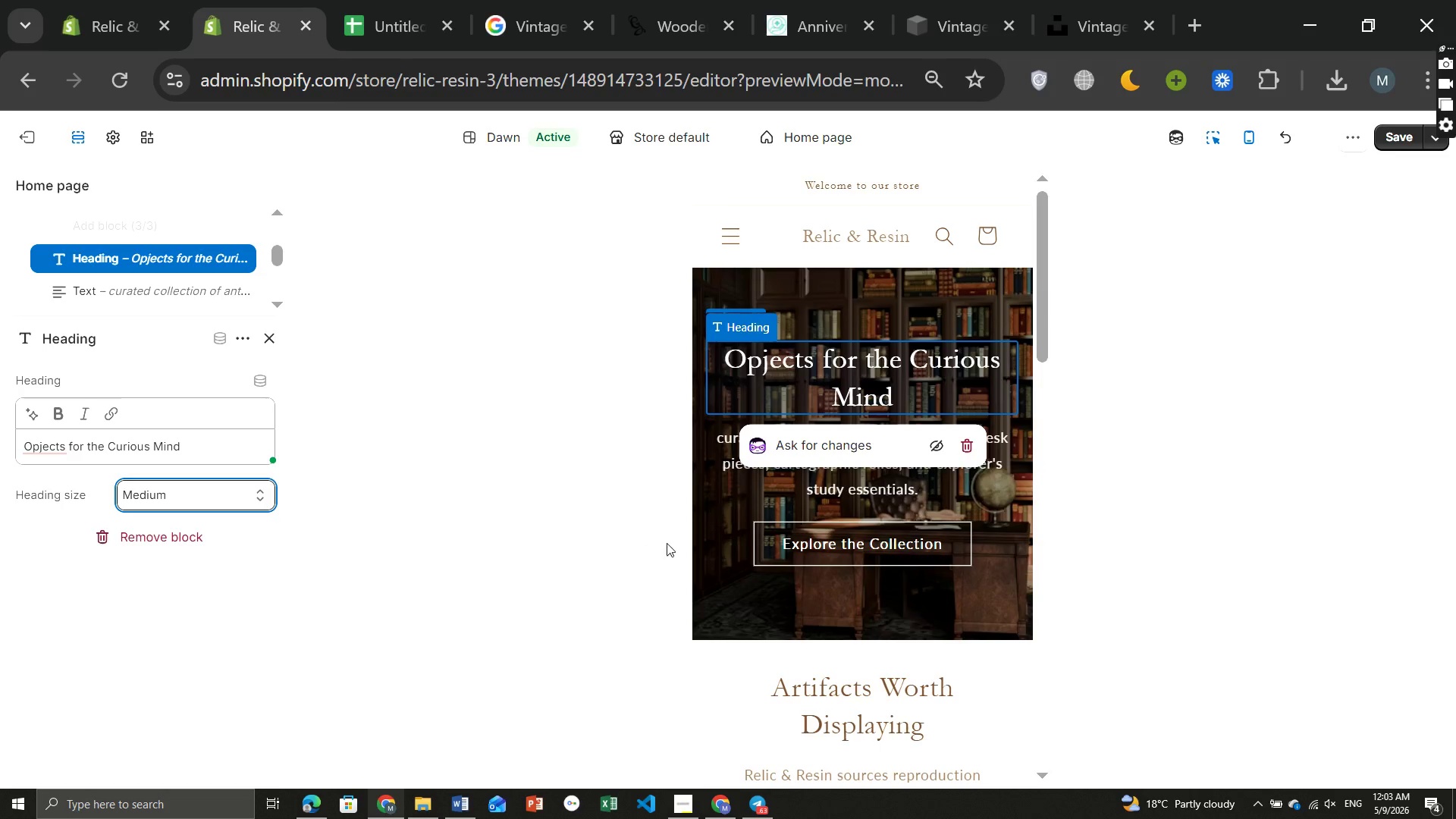 
wait(5.09)
 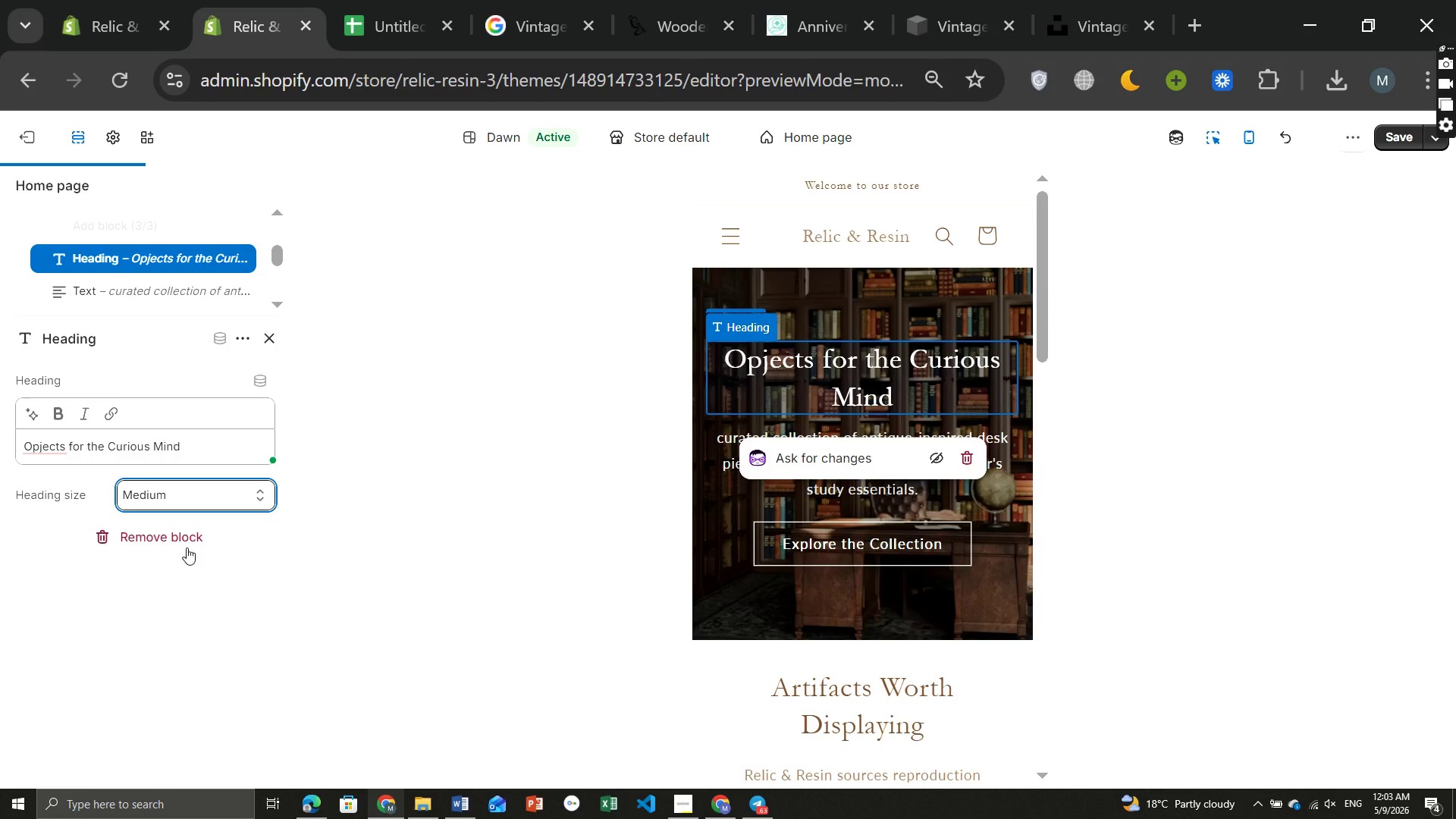 
left_click([729, 462])
 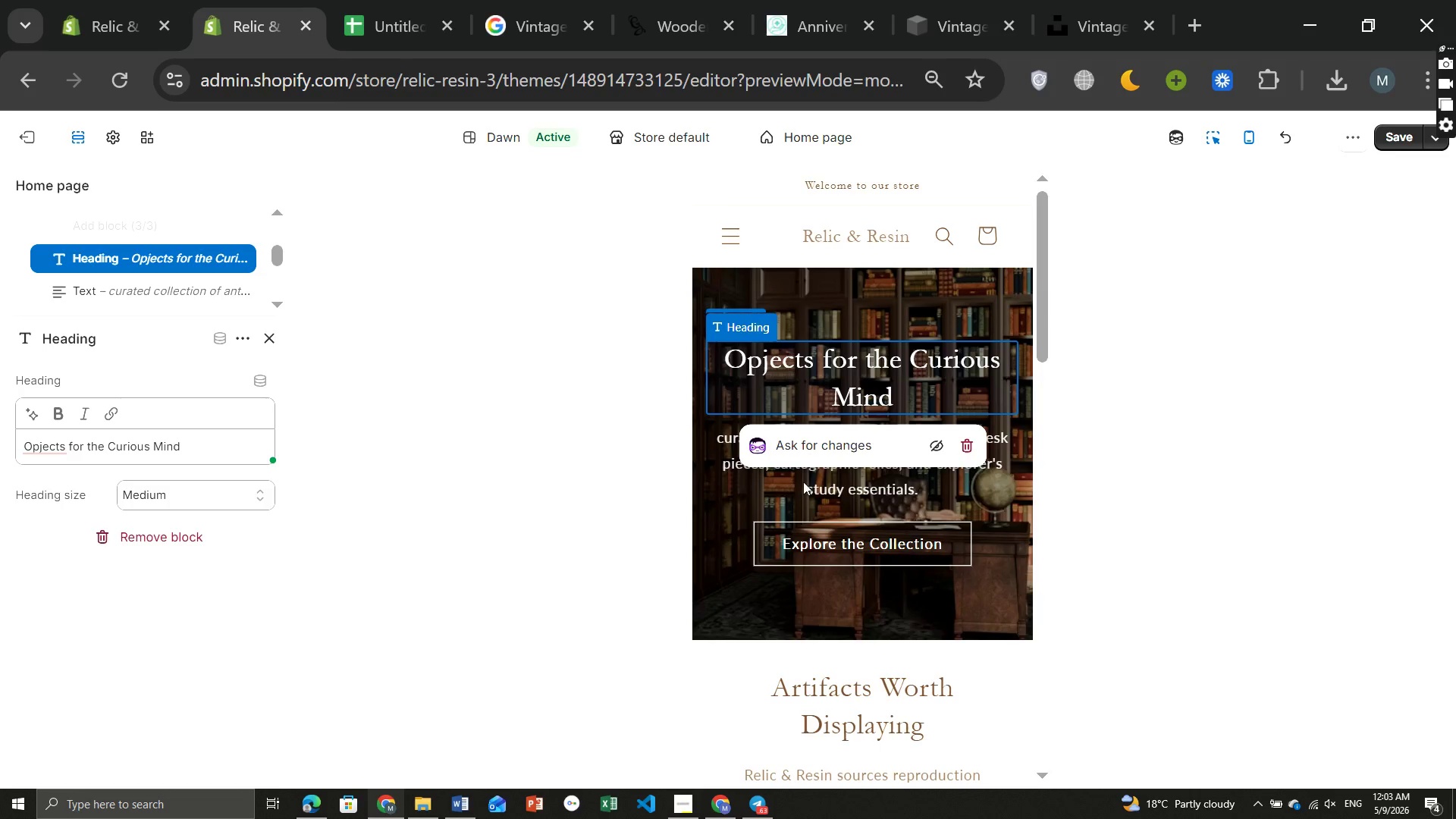 
left_click([827, 485])
 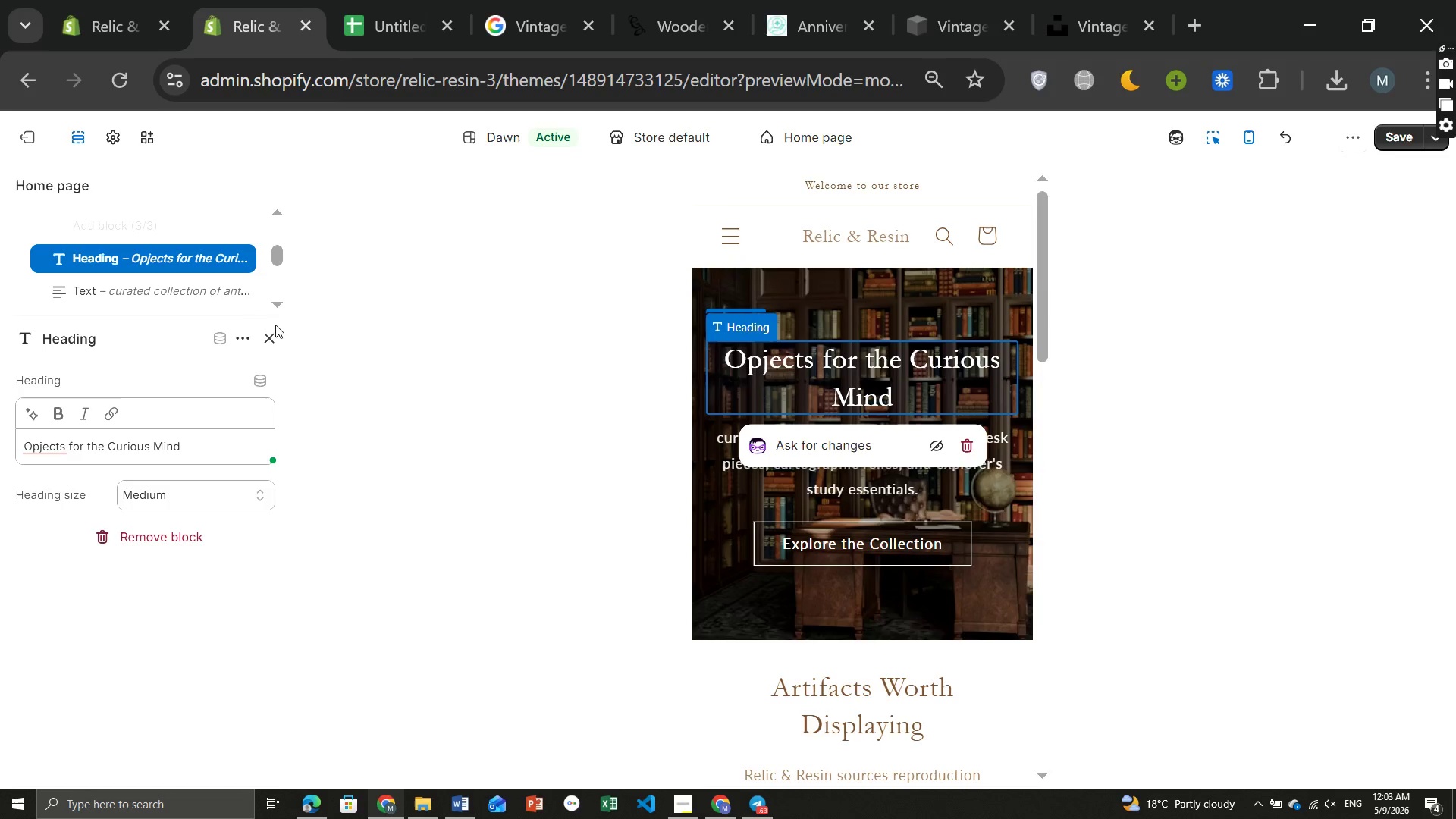 
left_click([275, 334])
 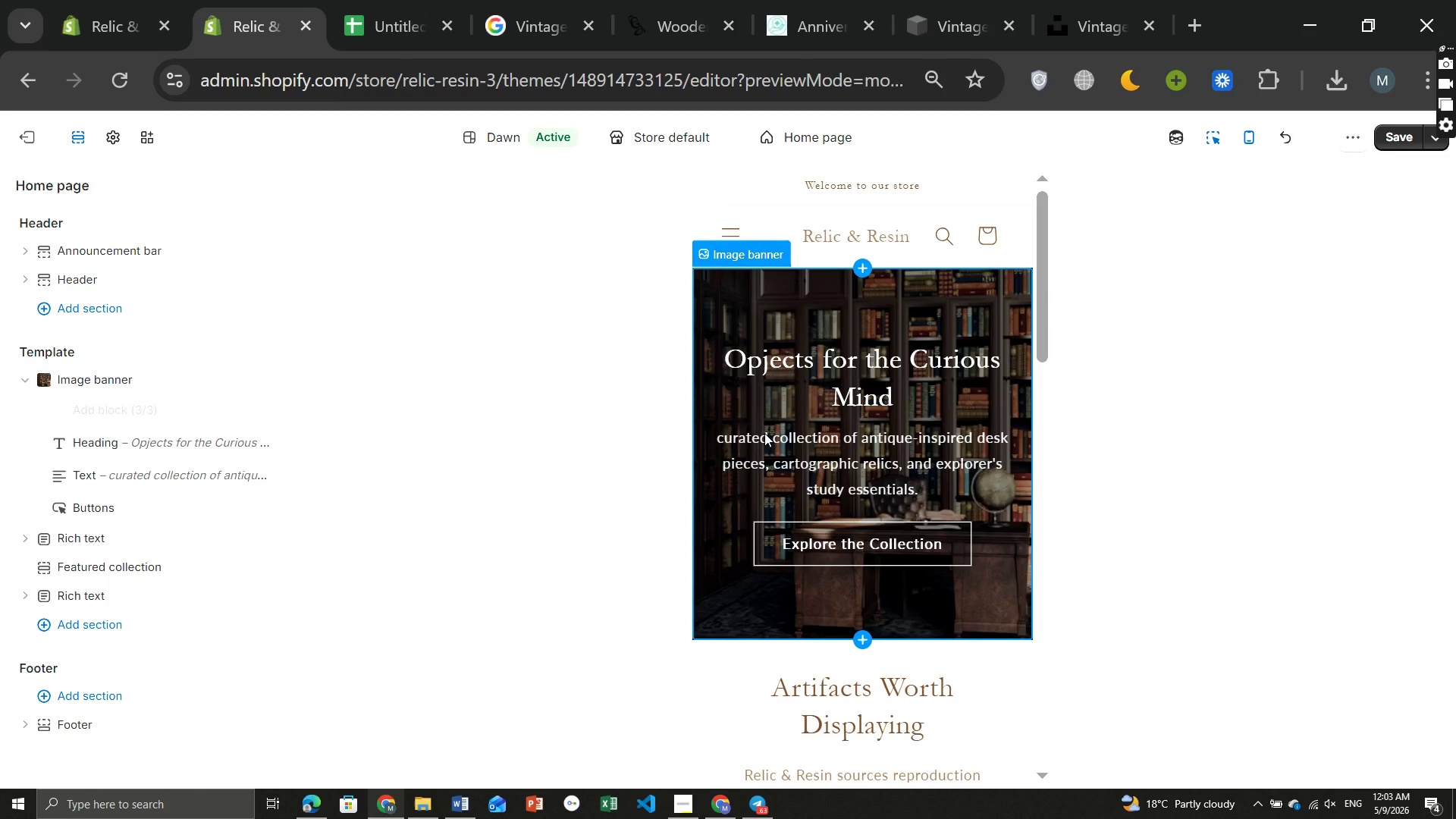 
left_click([809, 458])
 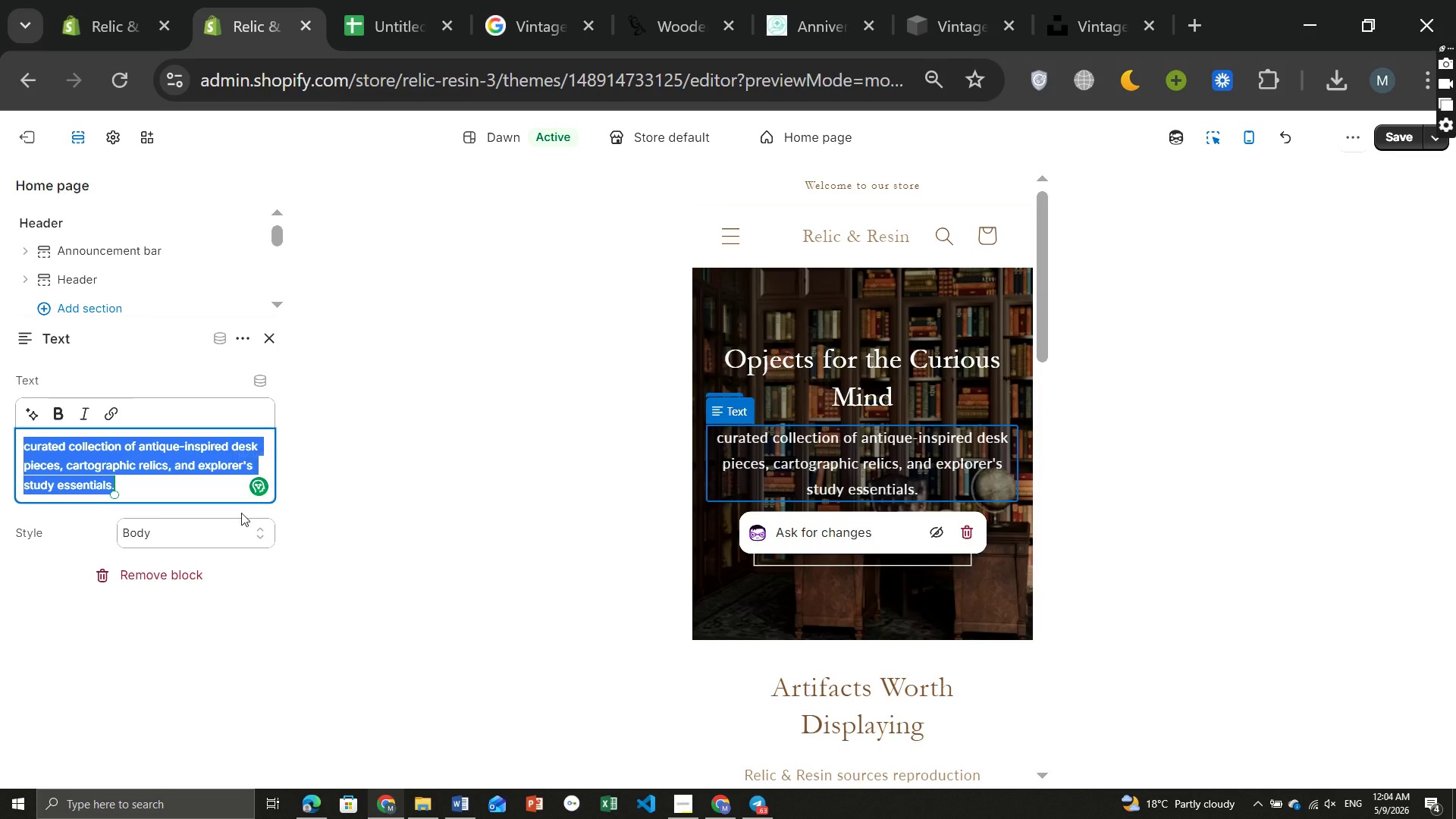 
left_click([220, 530])
 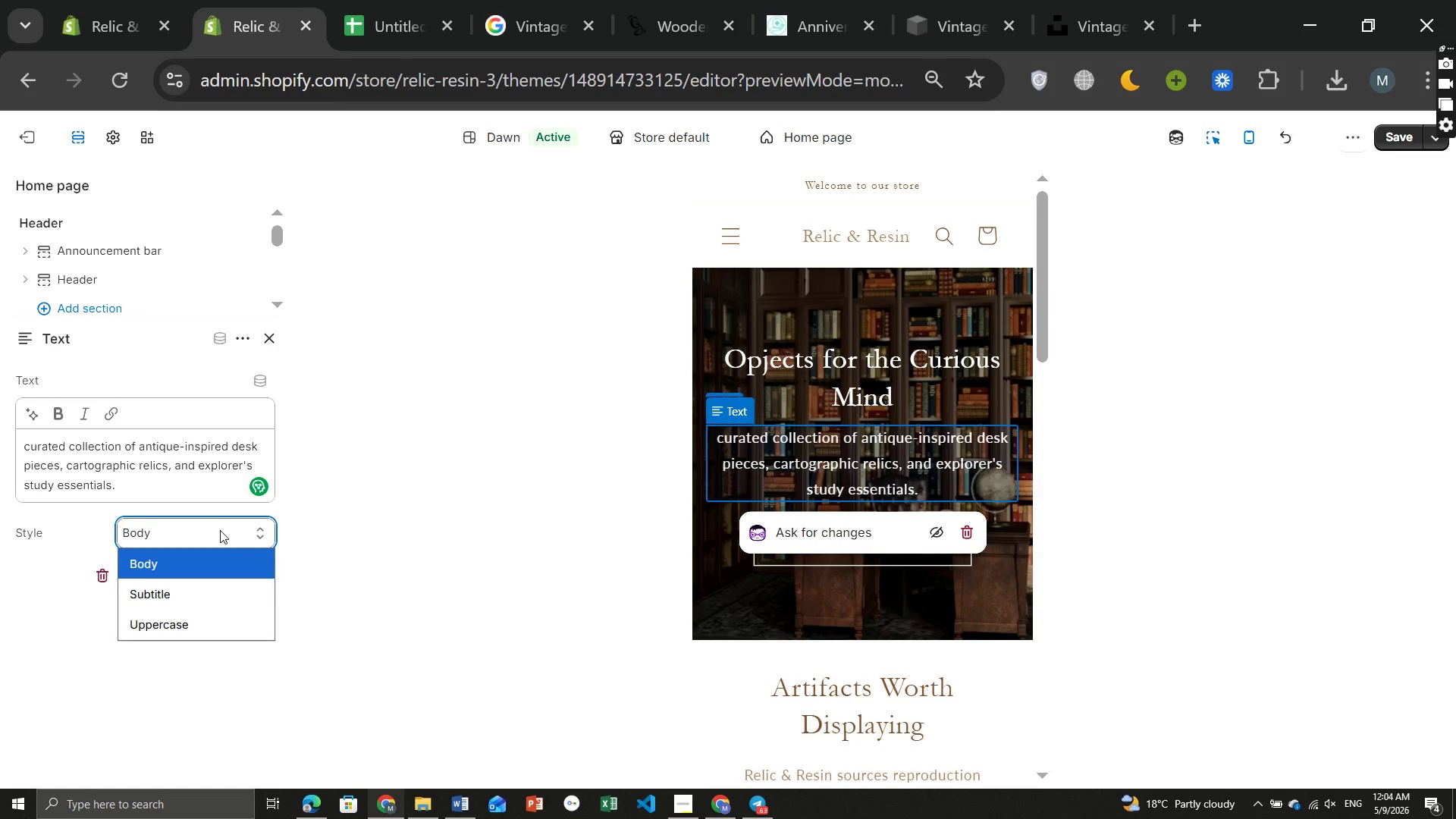 
left_click([220, 530])
 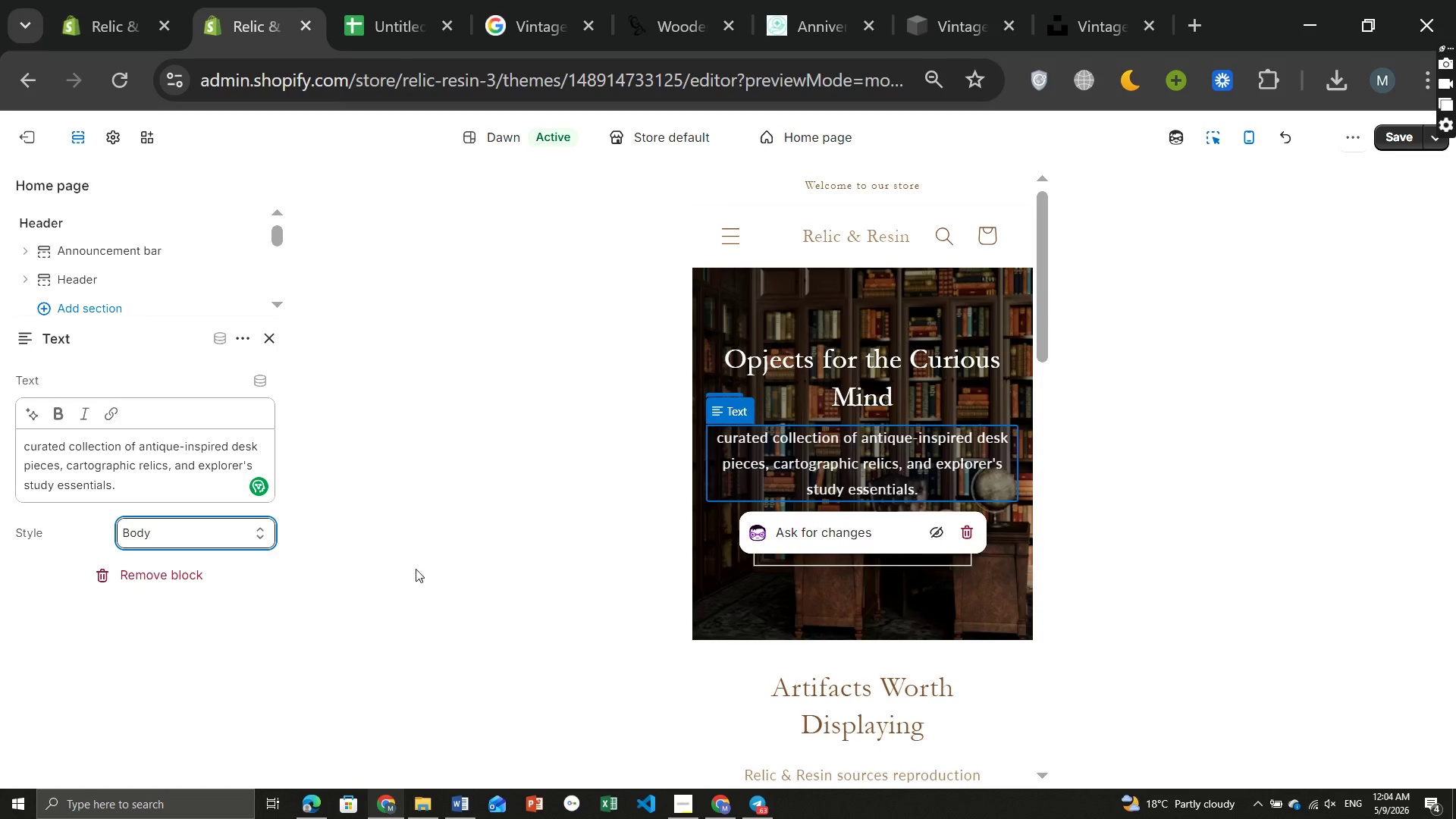 
left_click([533, 610])
 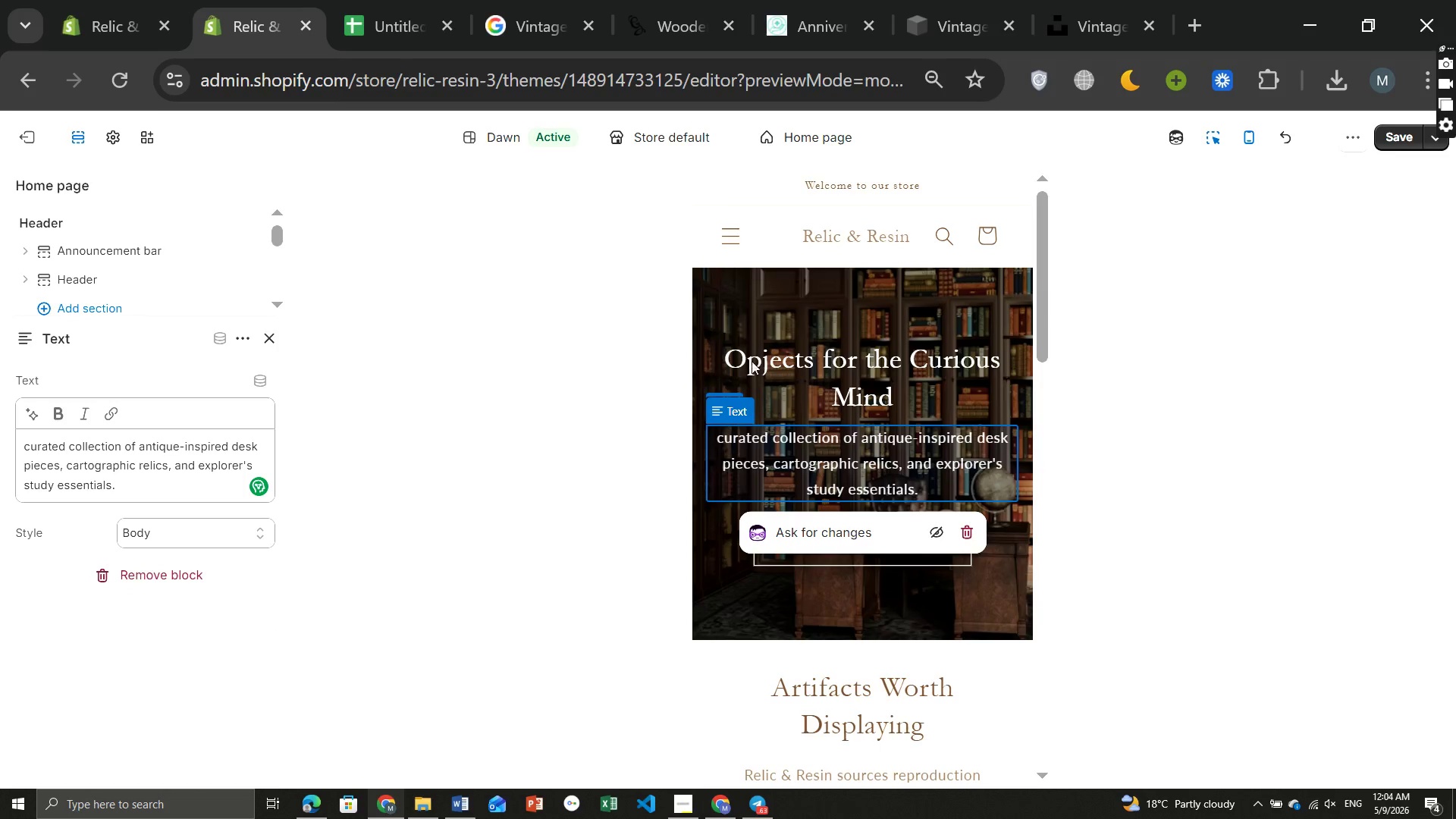 
left_click([749, 322])
 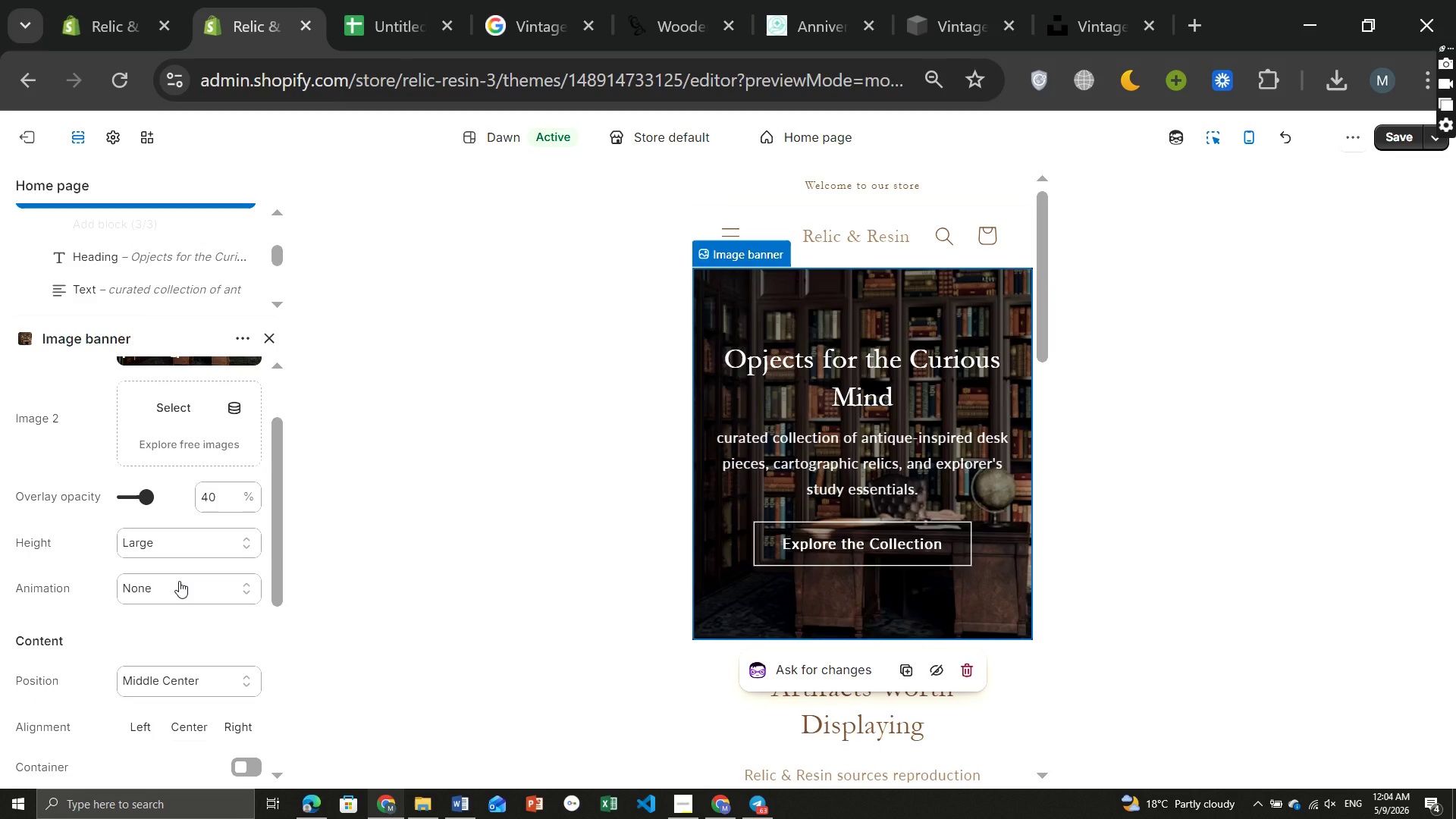 
wait(6.8)
 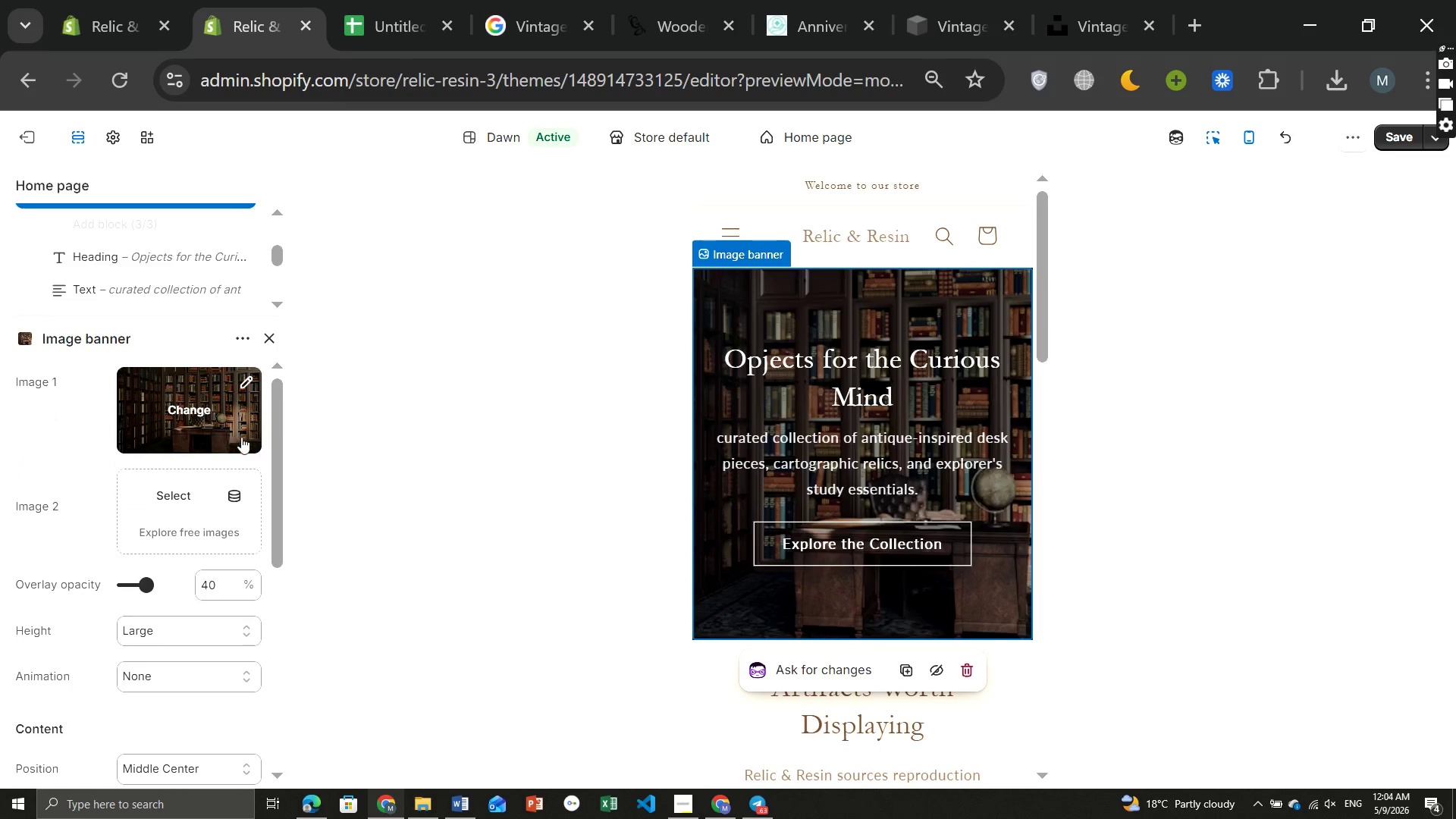 
left_click([197, 540])
 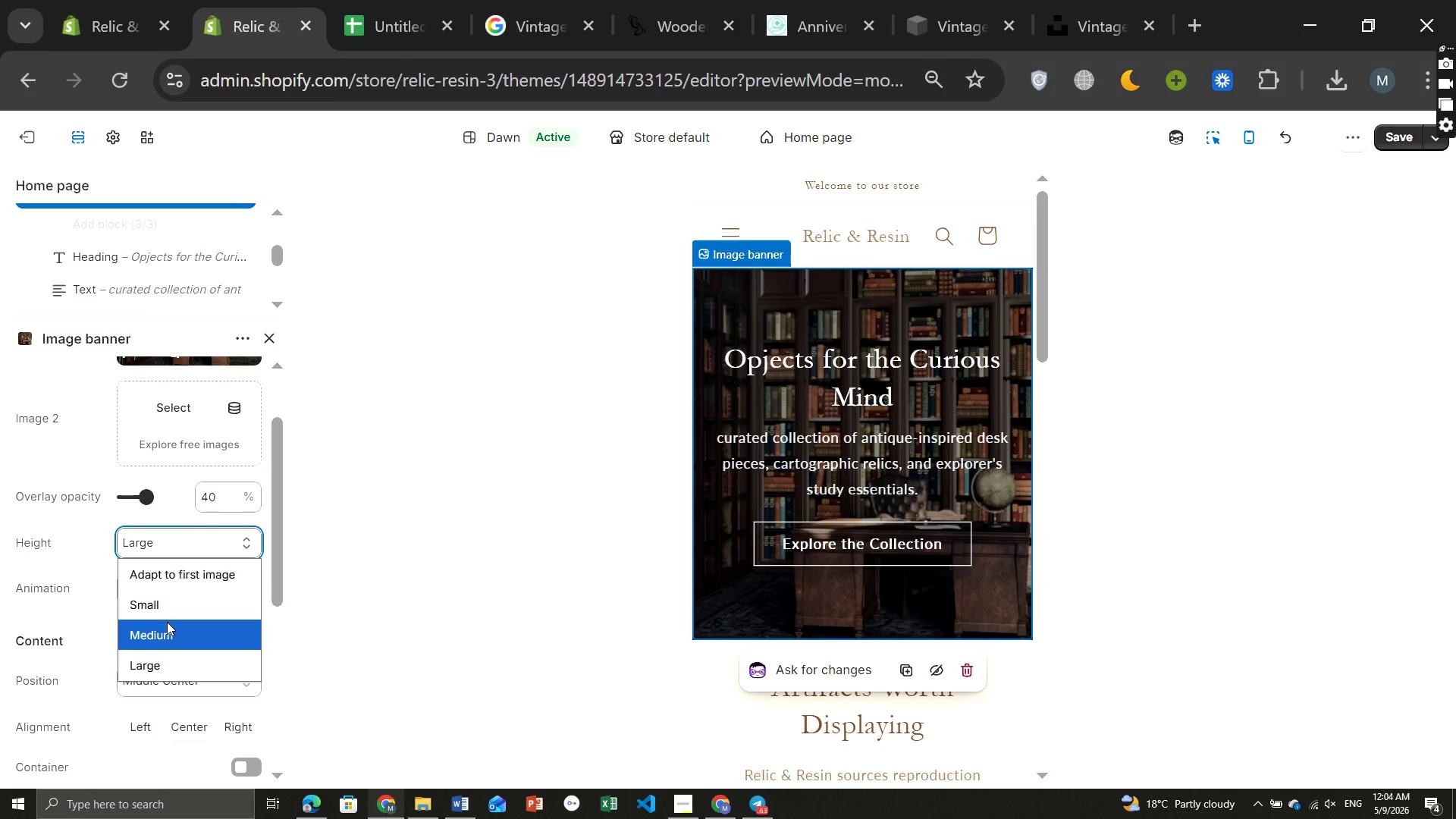 
left_click([166, 622])
 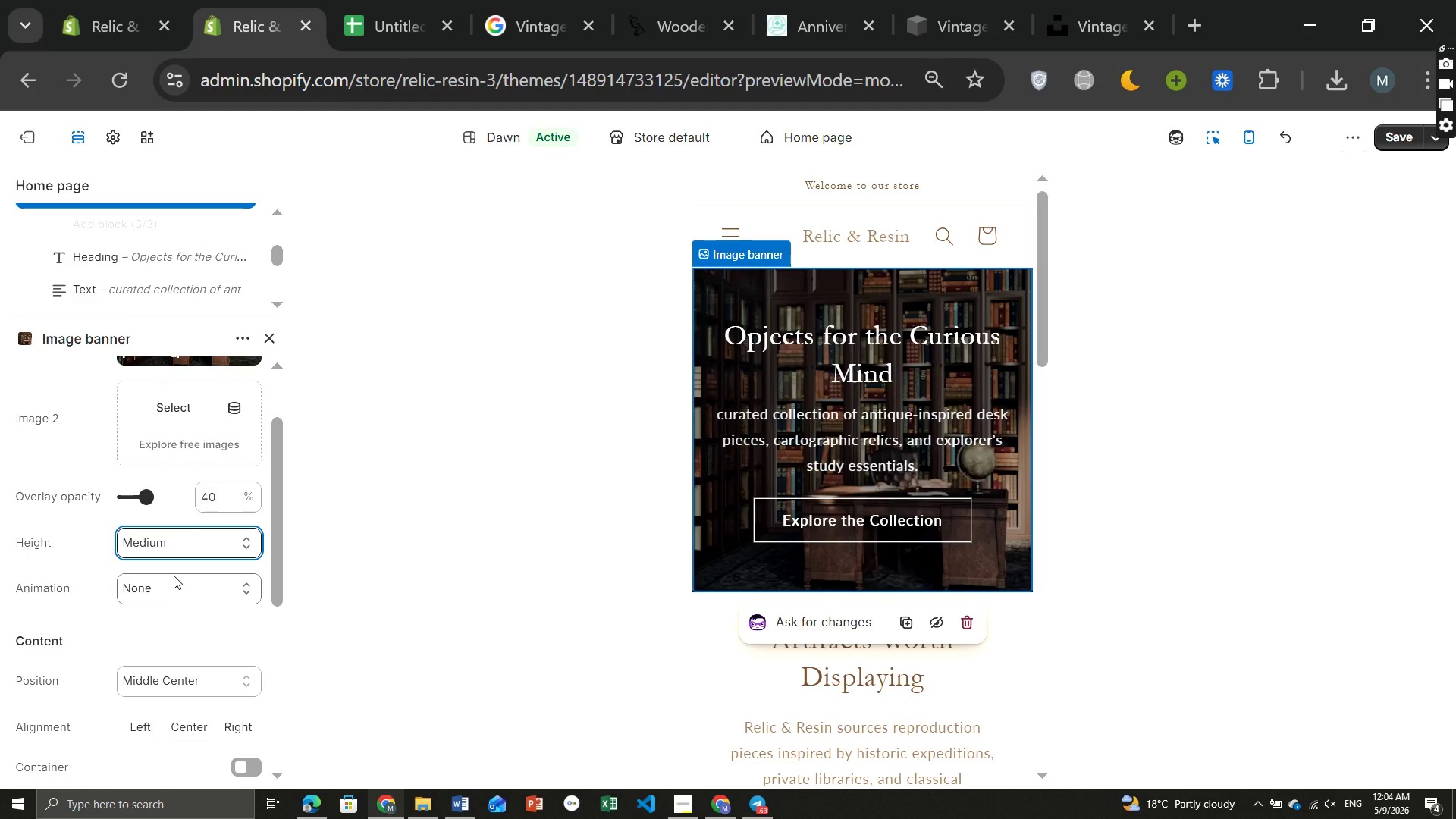 
left_click([165, 541])
 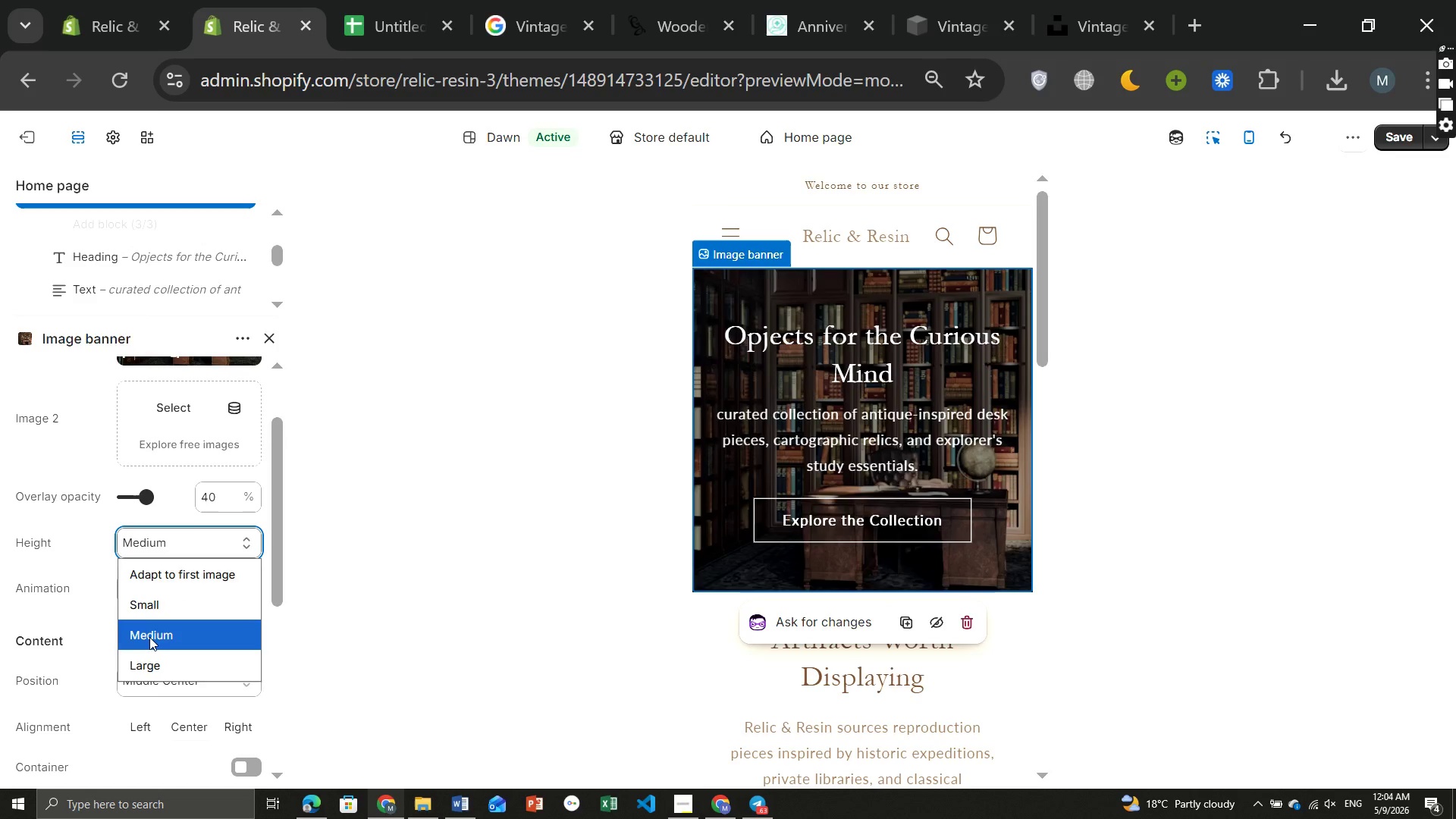 
left_click([149, 653])
 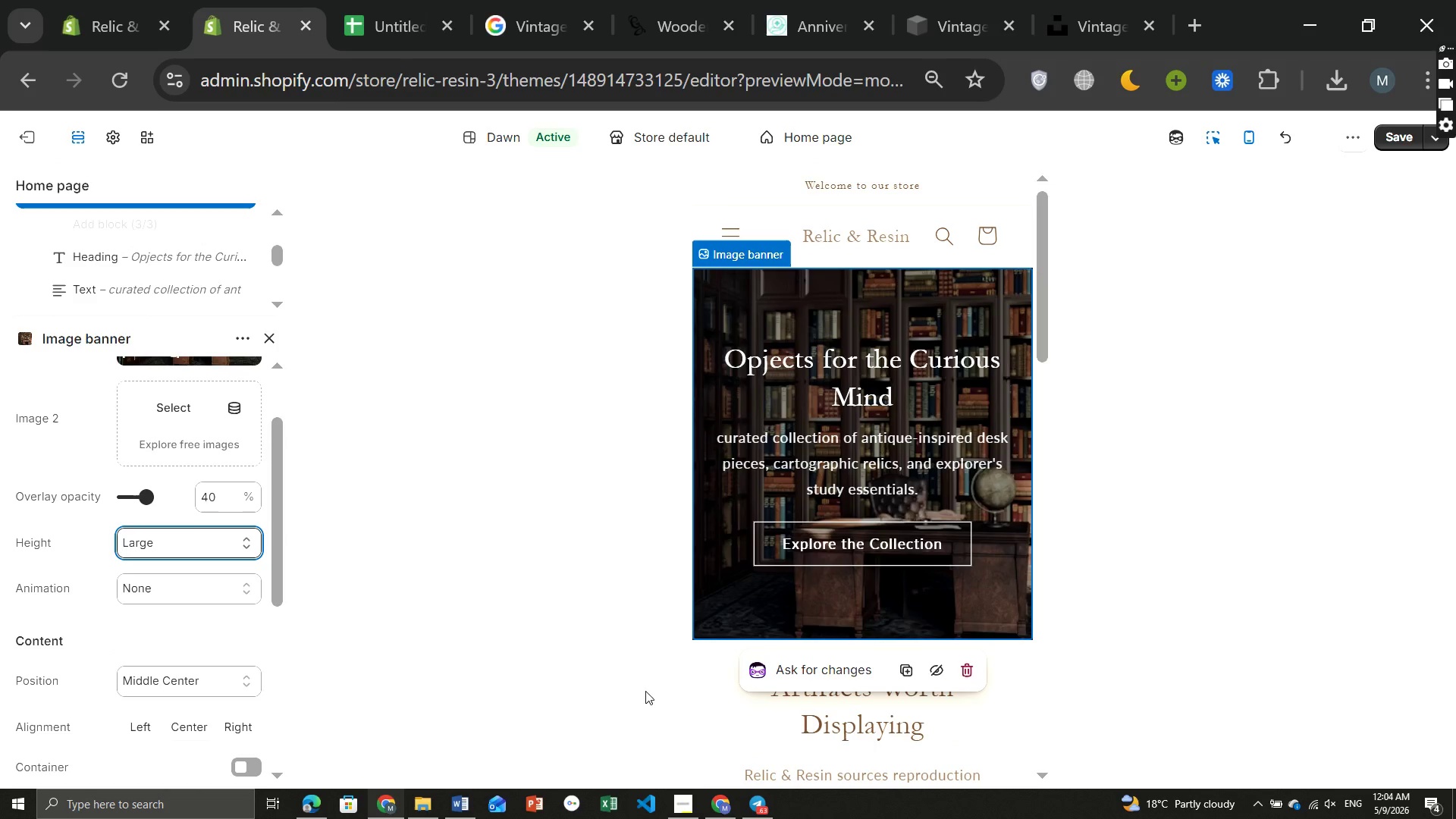 
wait(5.23)
 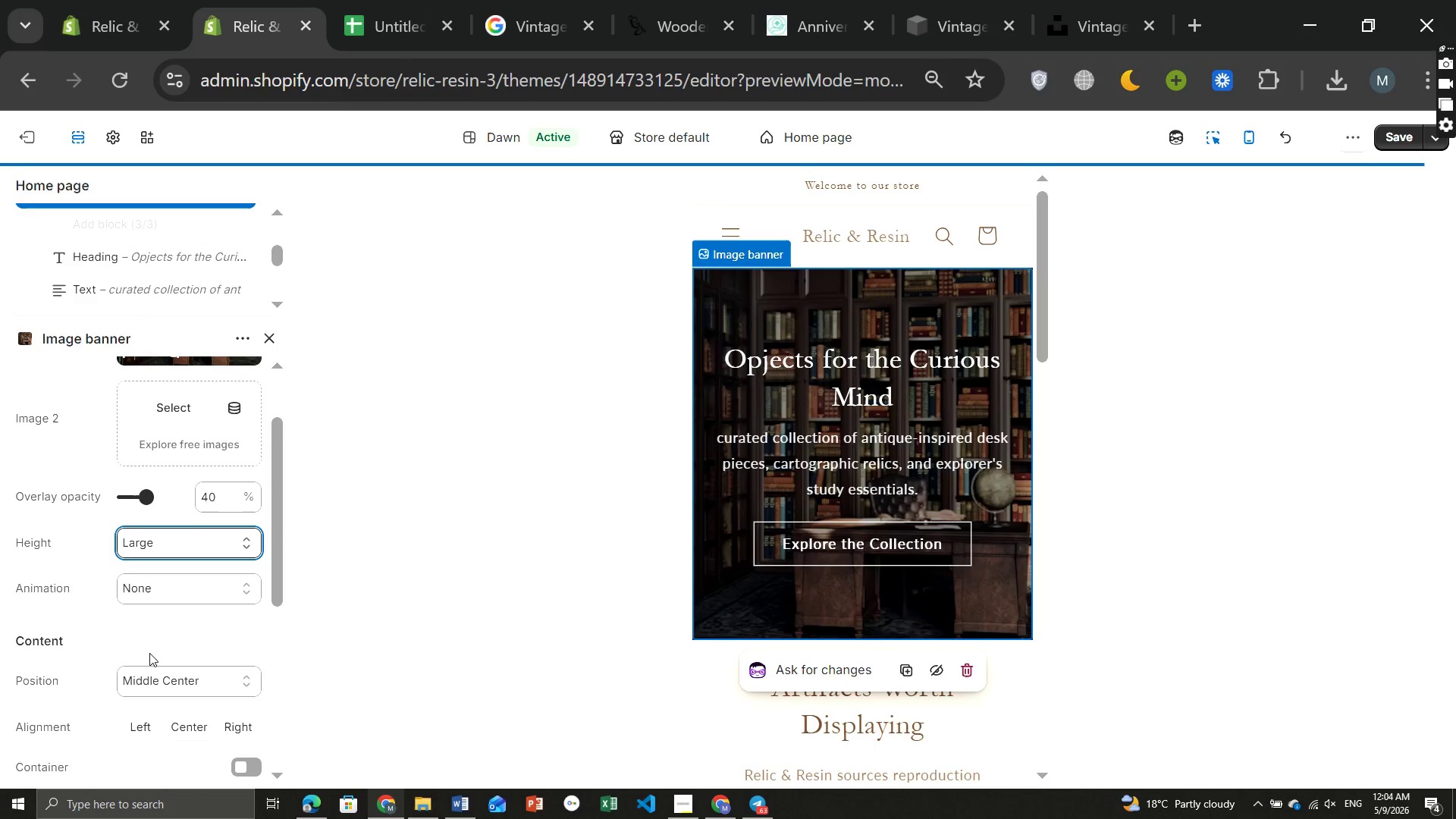 
left_click([758, 548])
 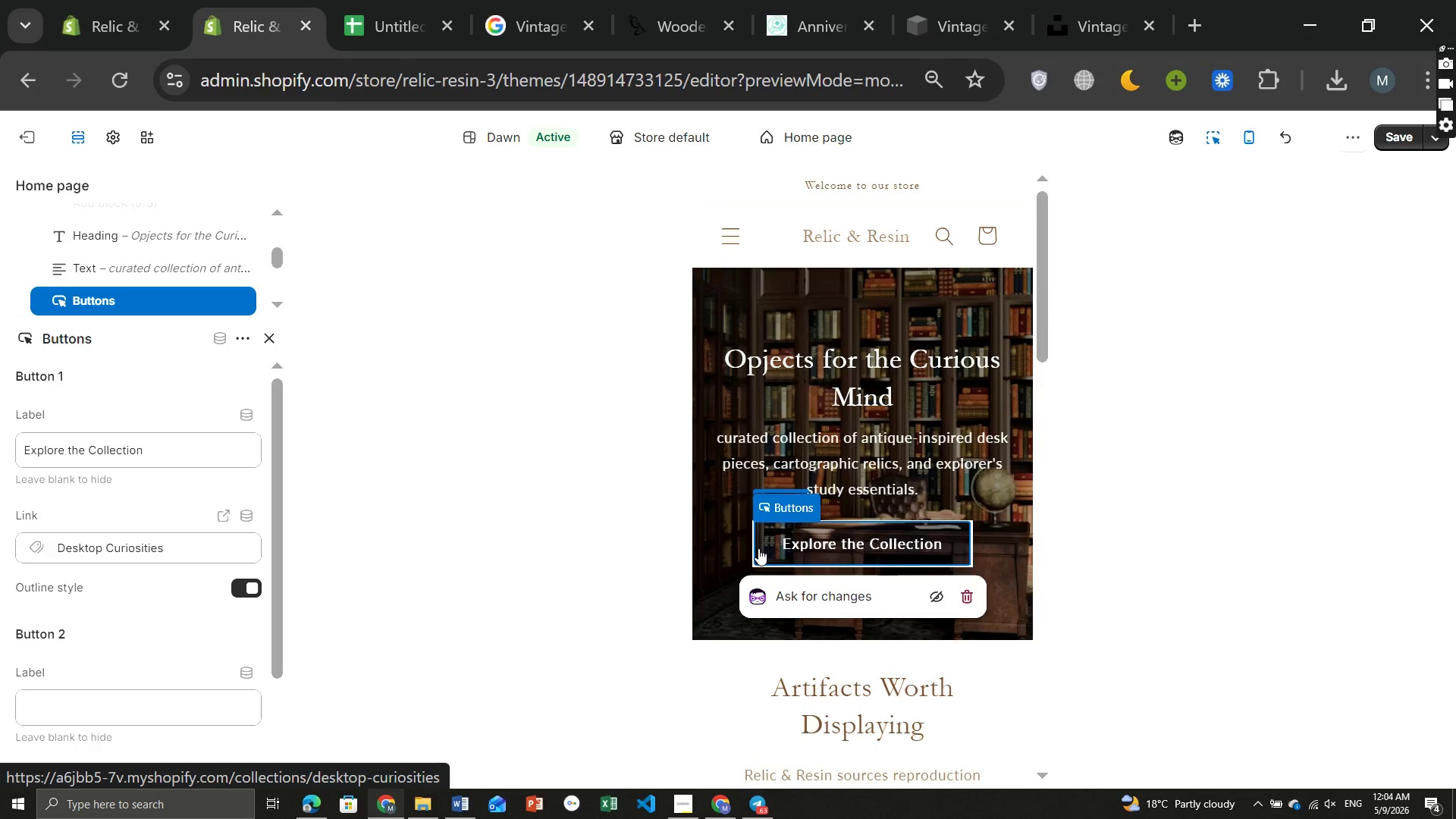 
left_click([551, 487])
 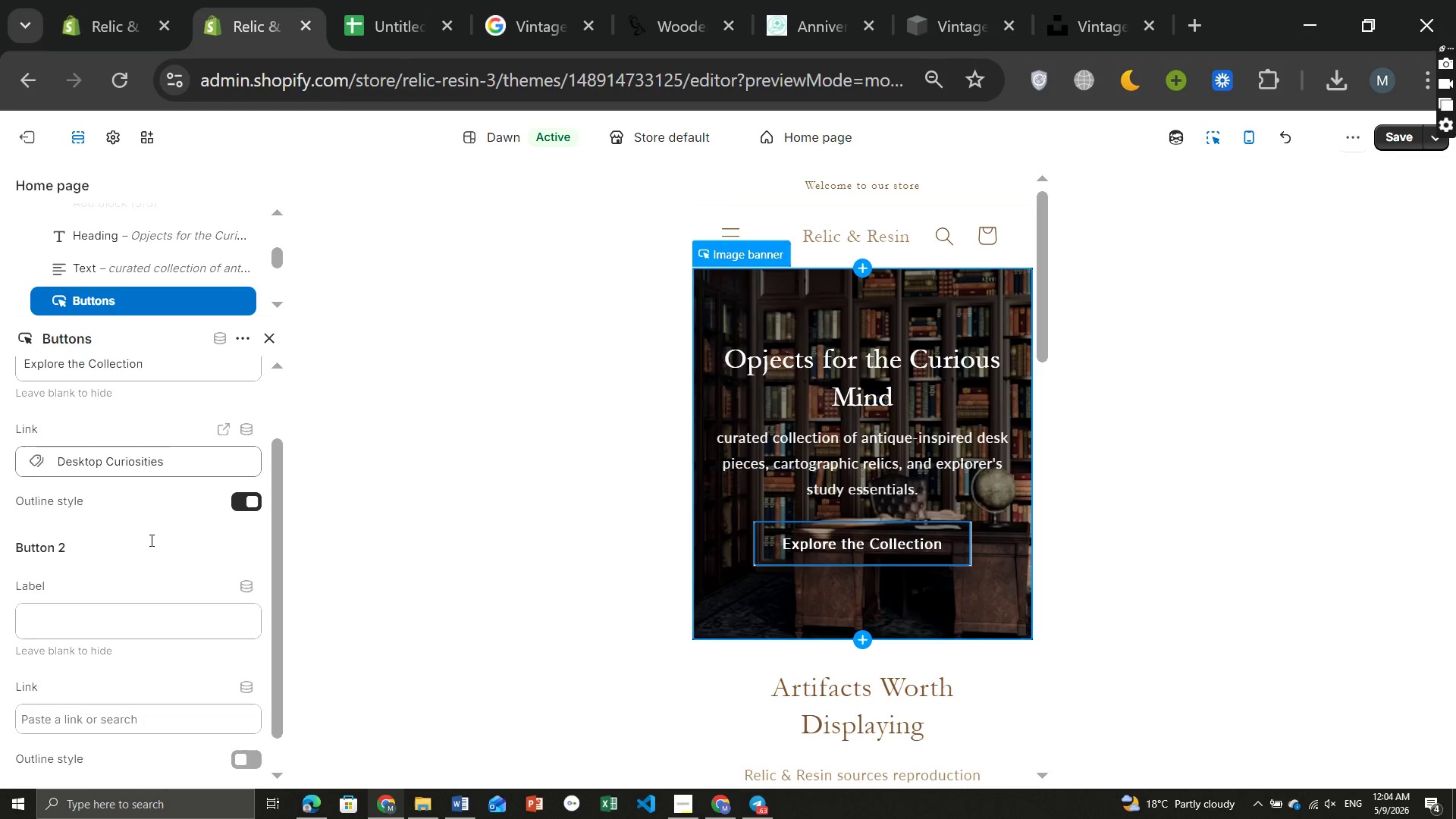 
wait(10.94)
 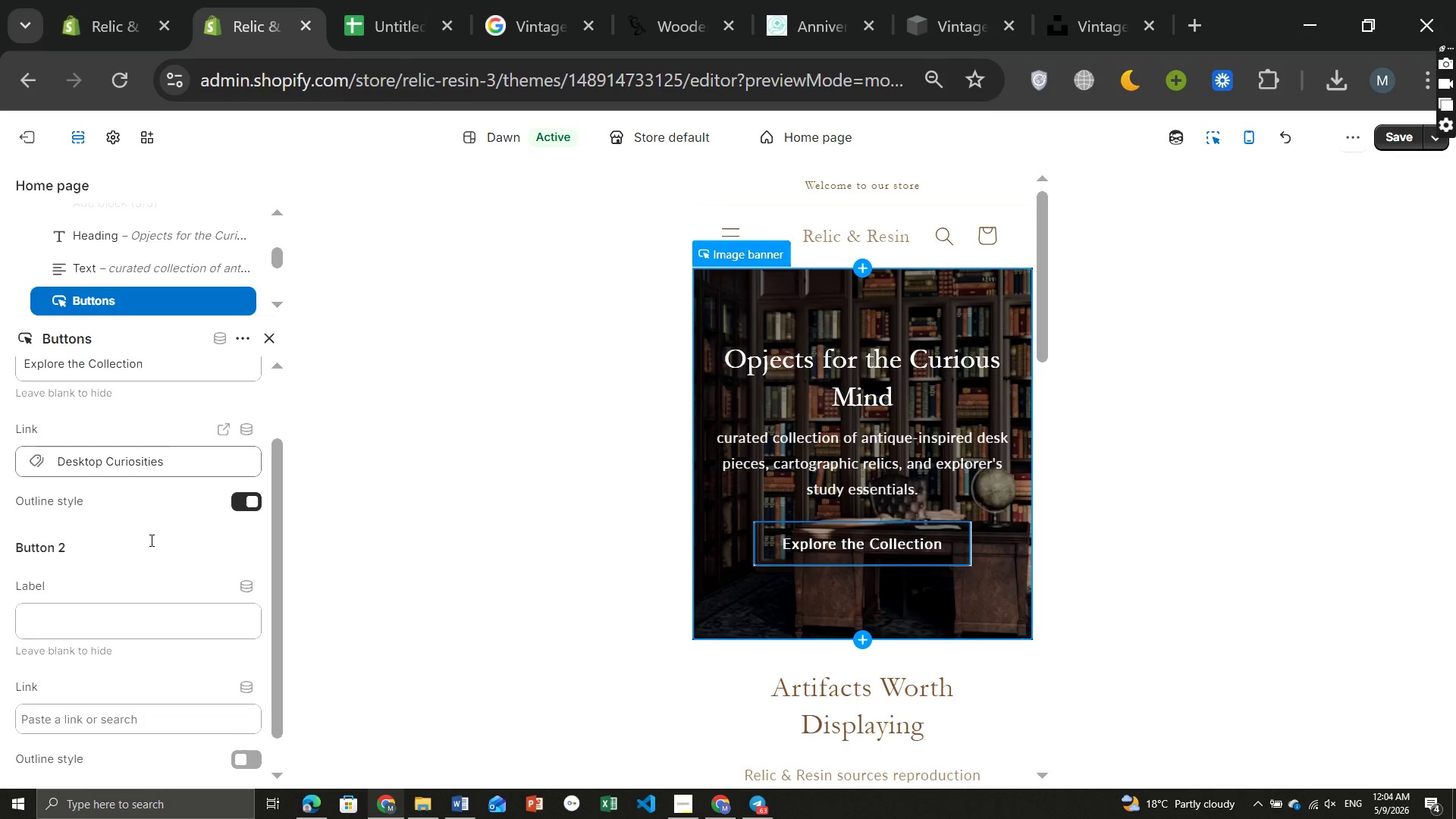 
left_click([755, 455])
 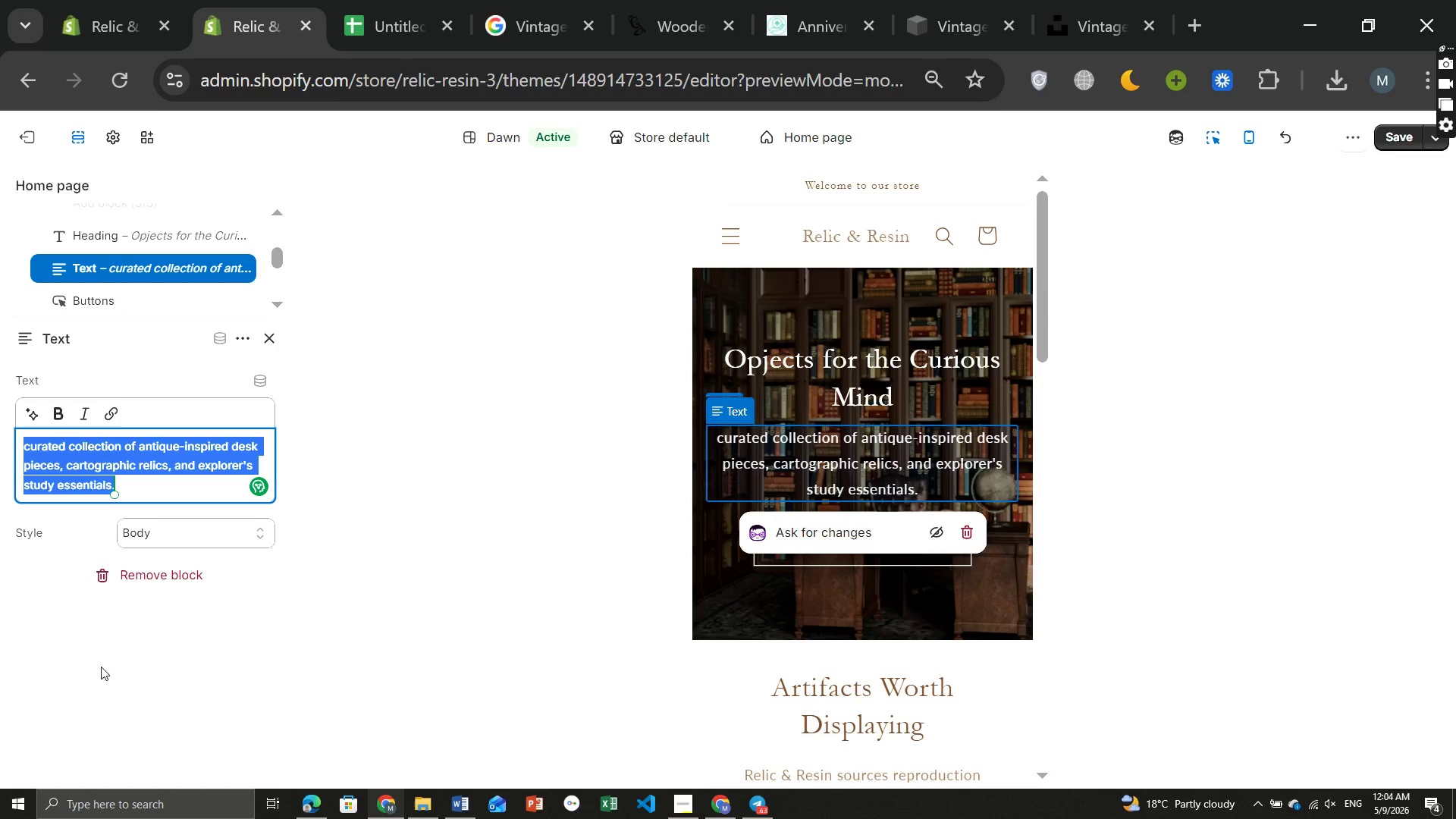 
left_click([101, 667])
 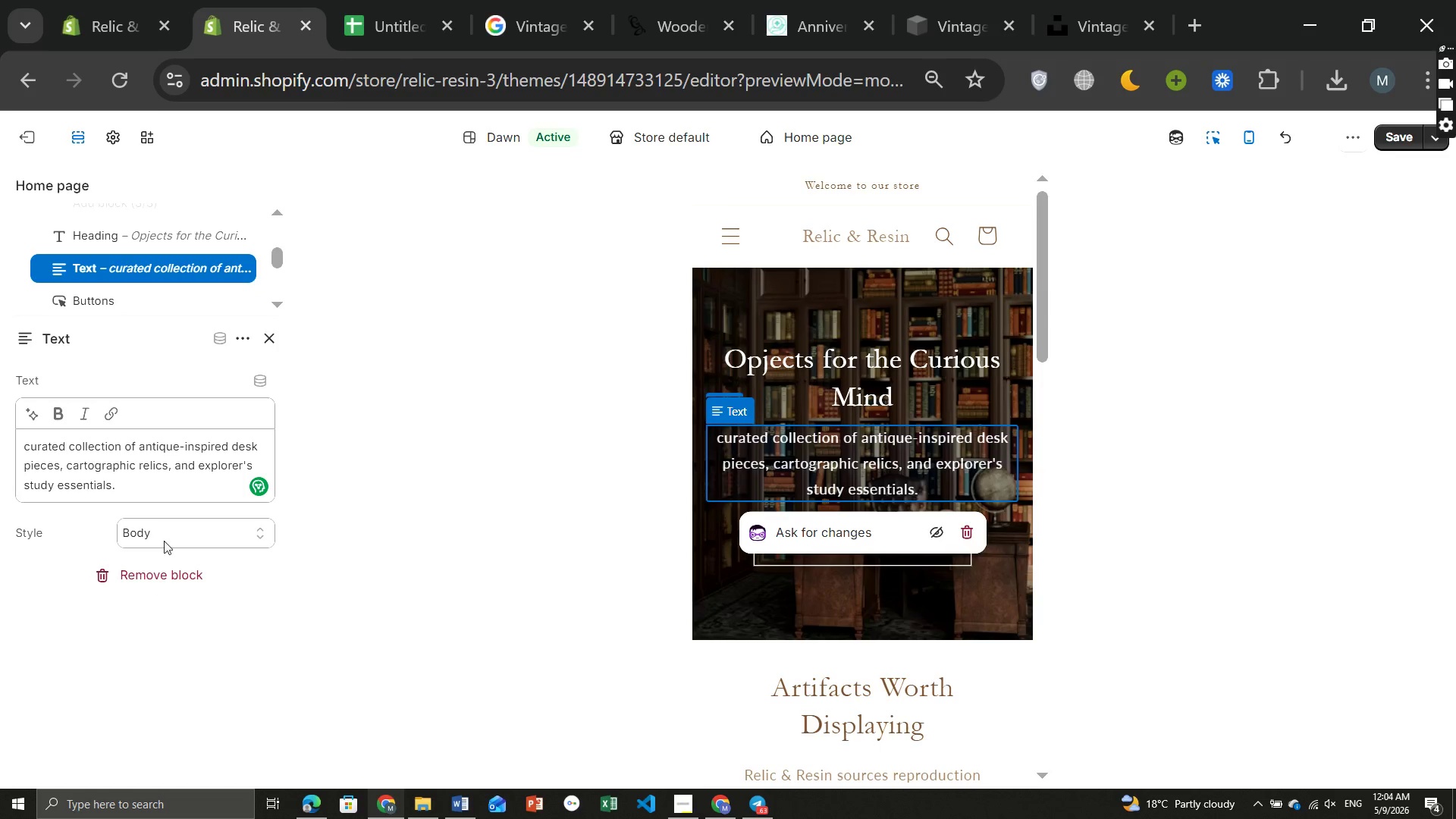 
left_click([163, 525])
 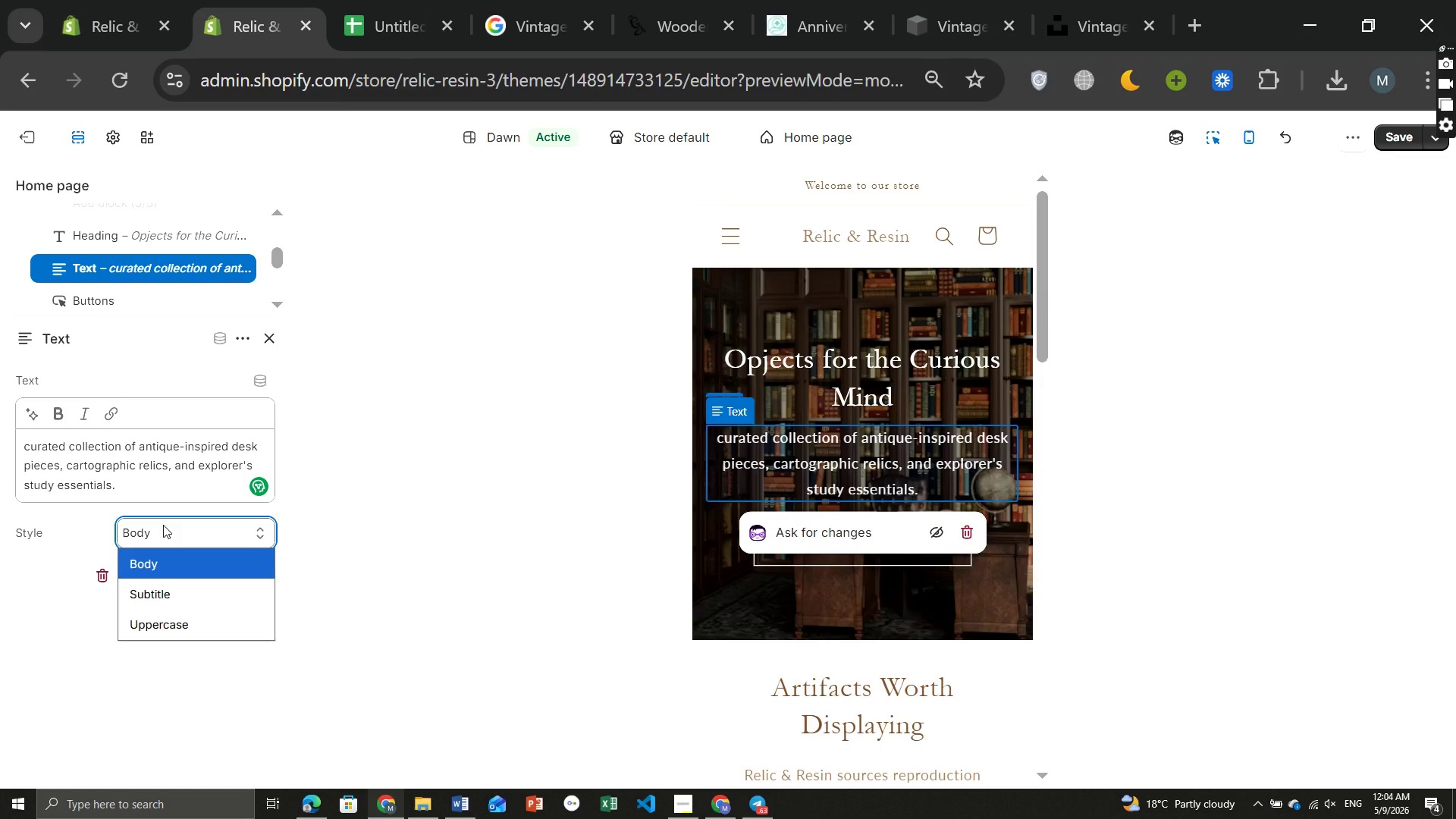 
left_click([163, 525])
 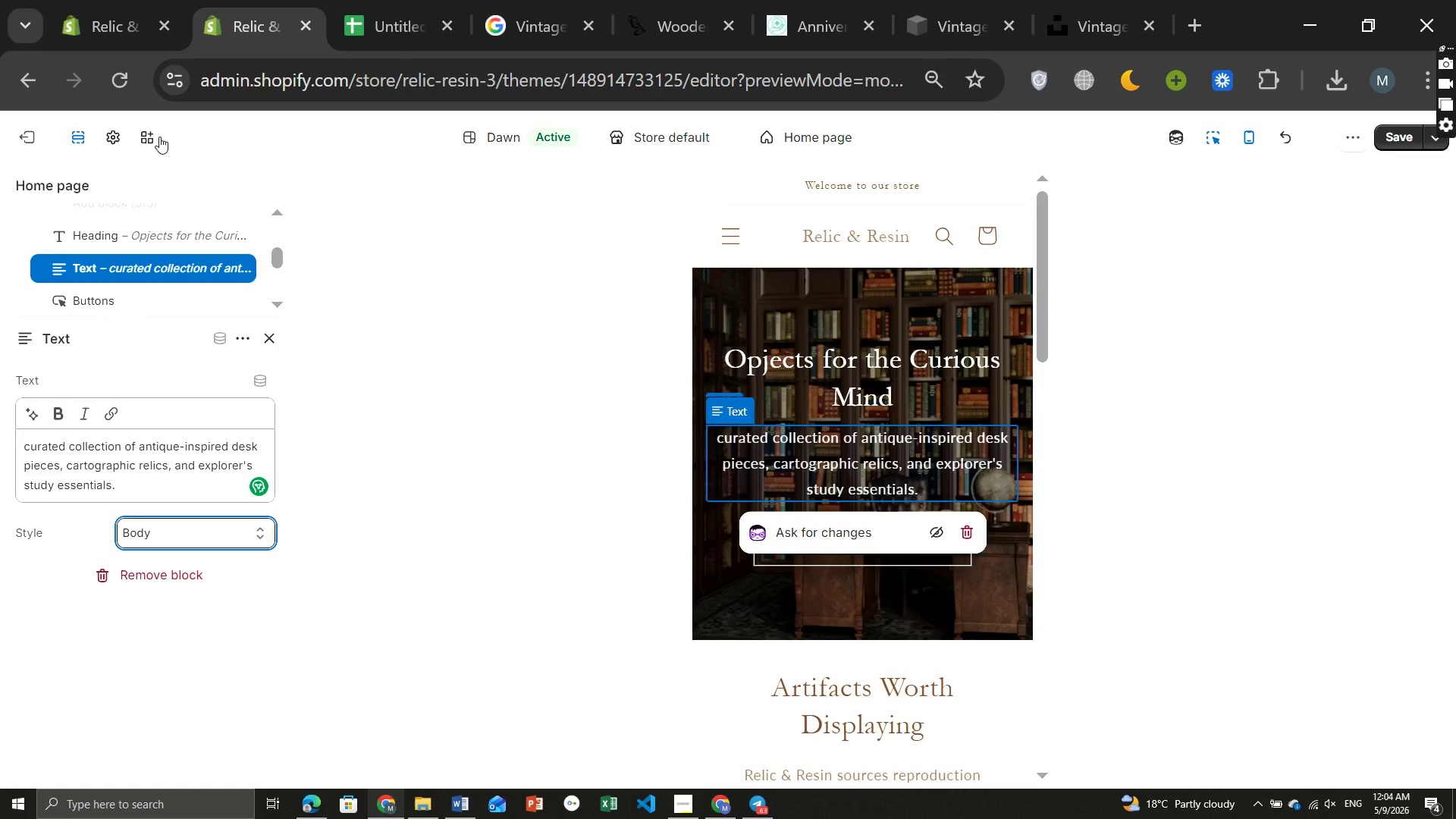 
wait(5.27)
 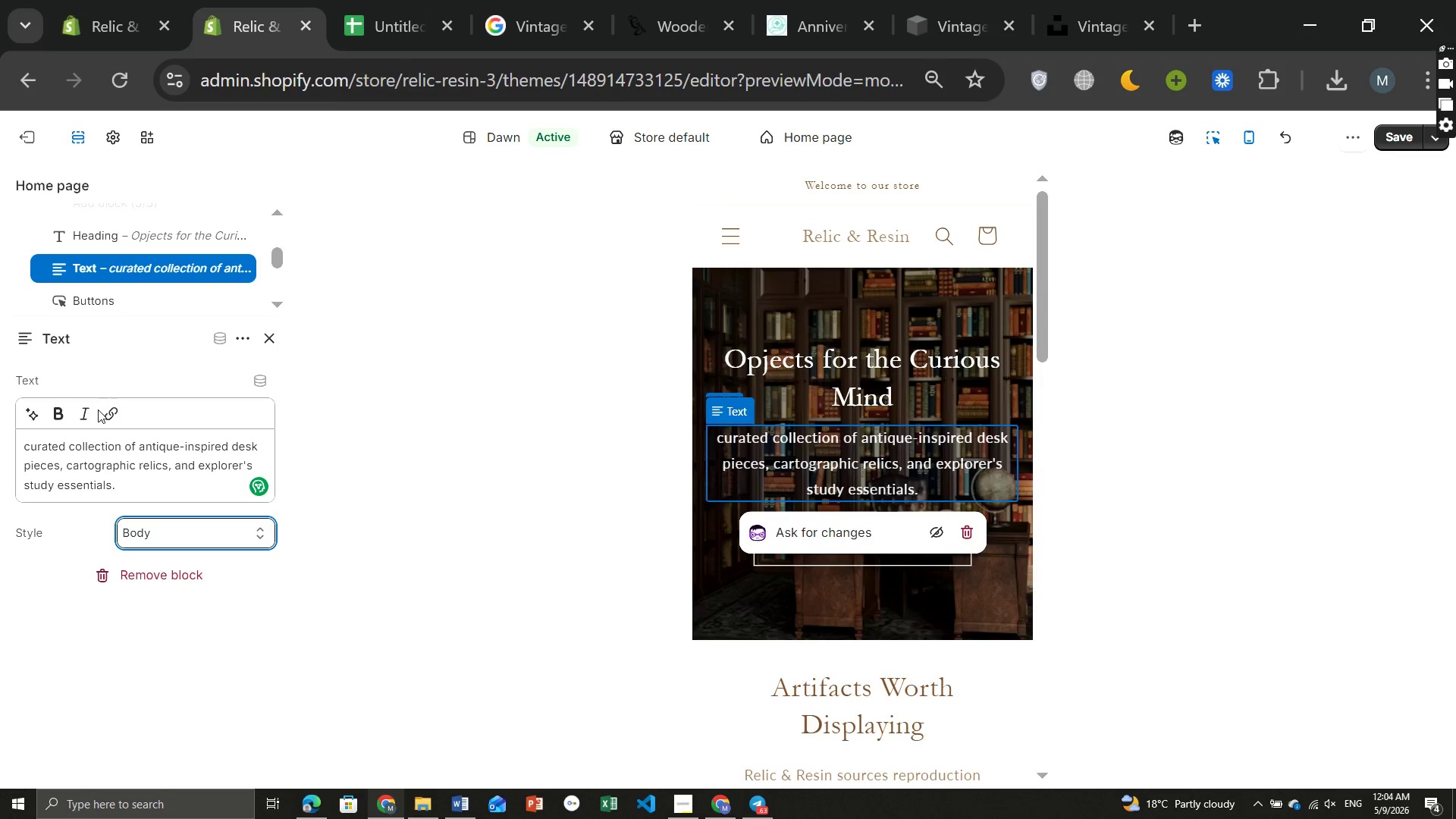 
left_click([249, 335])
 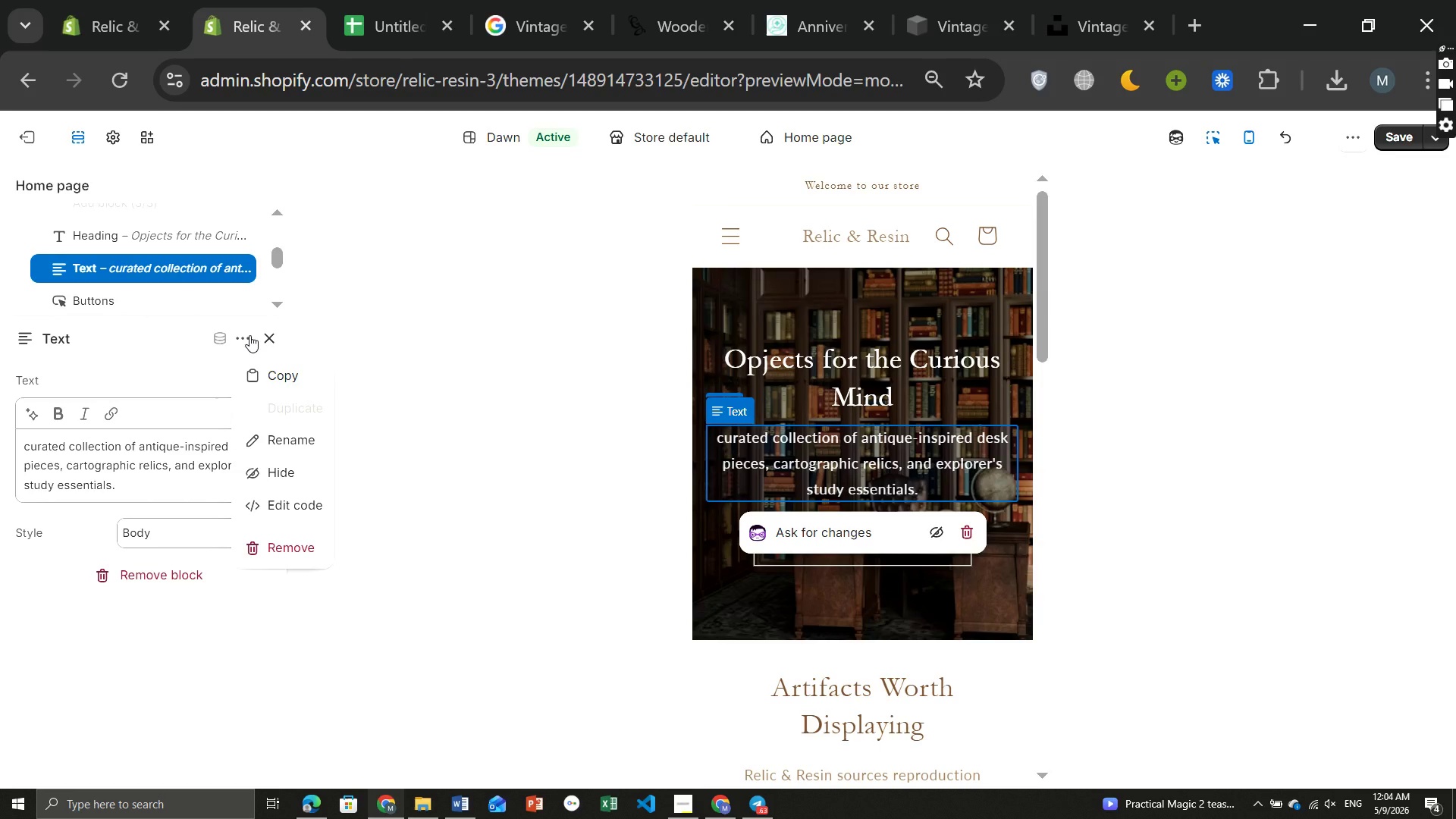 
left_click([249, 335])
 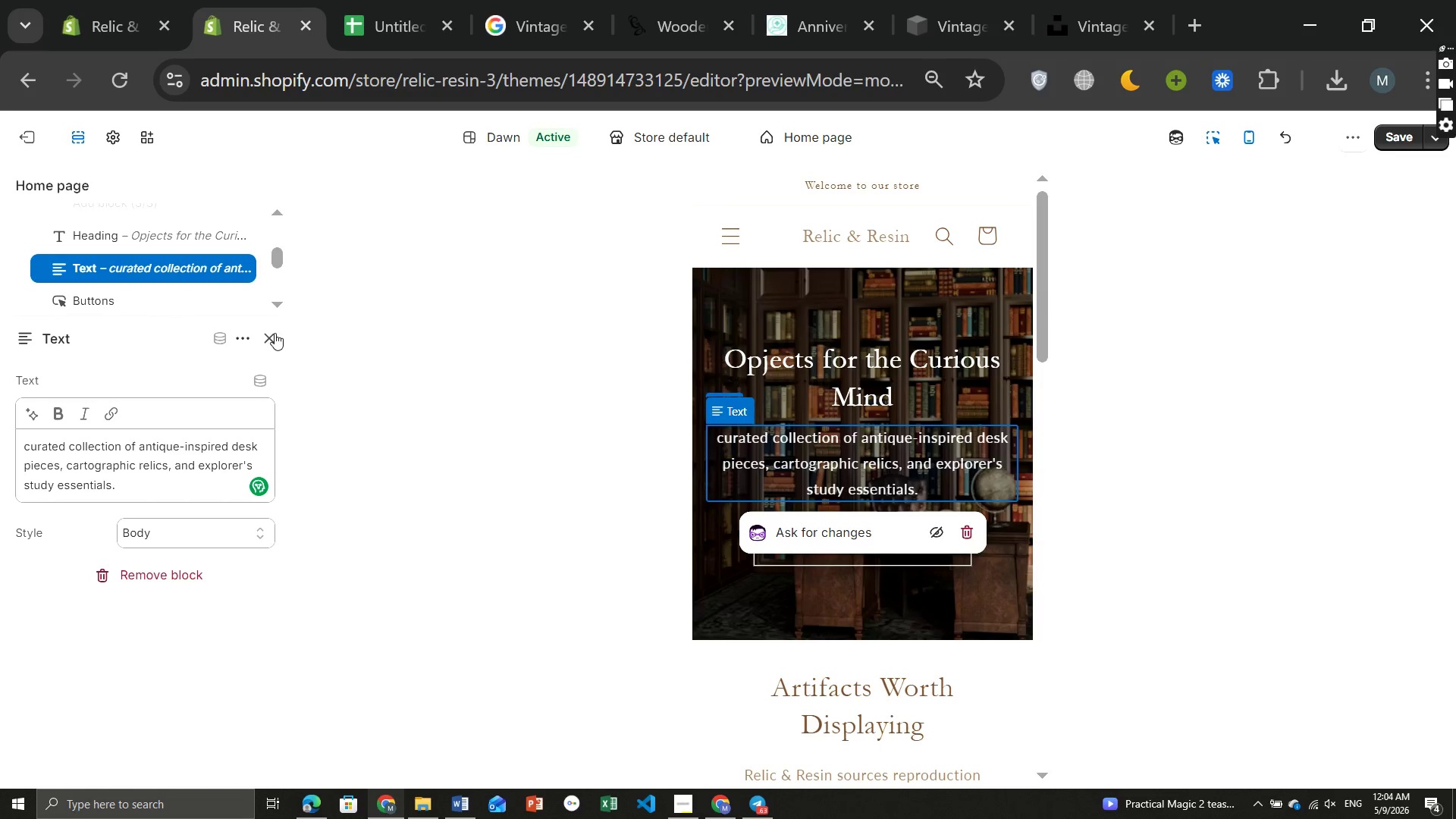 
left_click([275, 333])
 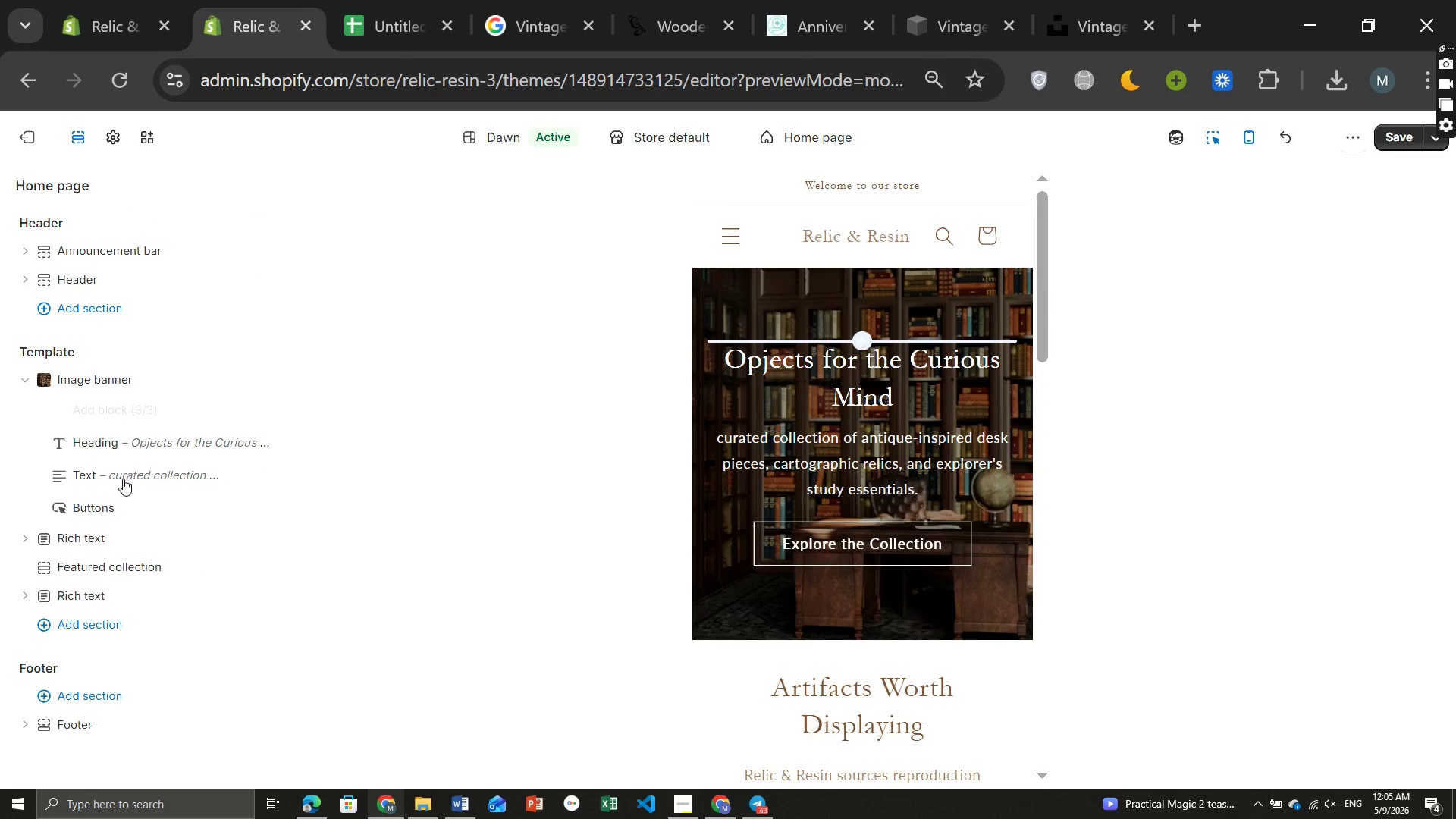 
wait(5.62)
 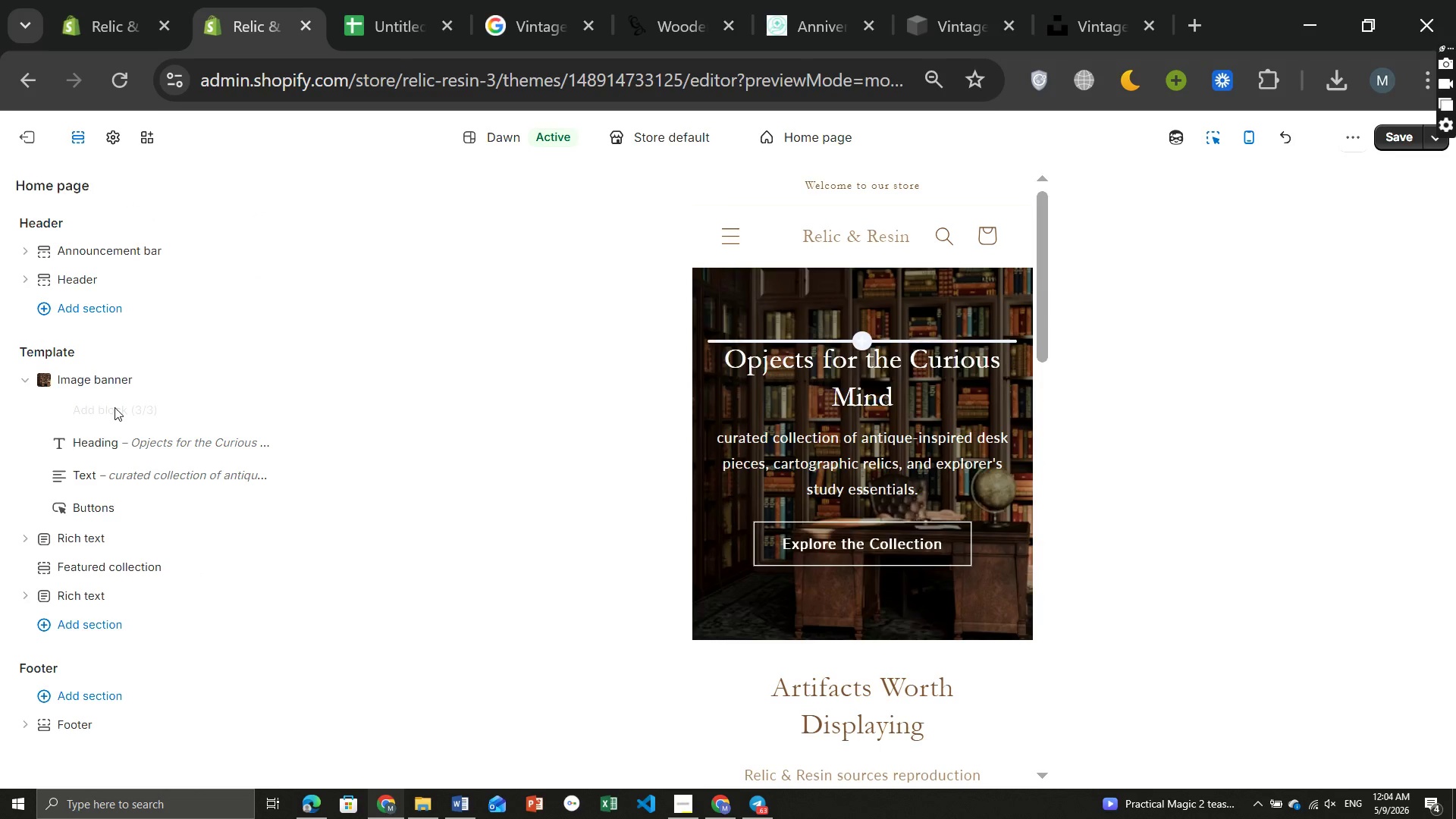 
left_click([103, 450])
 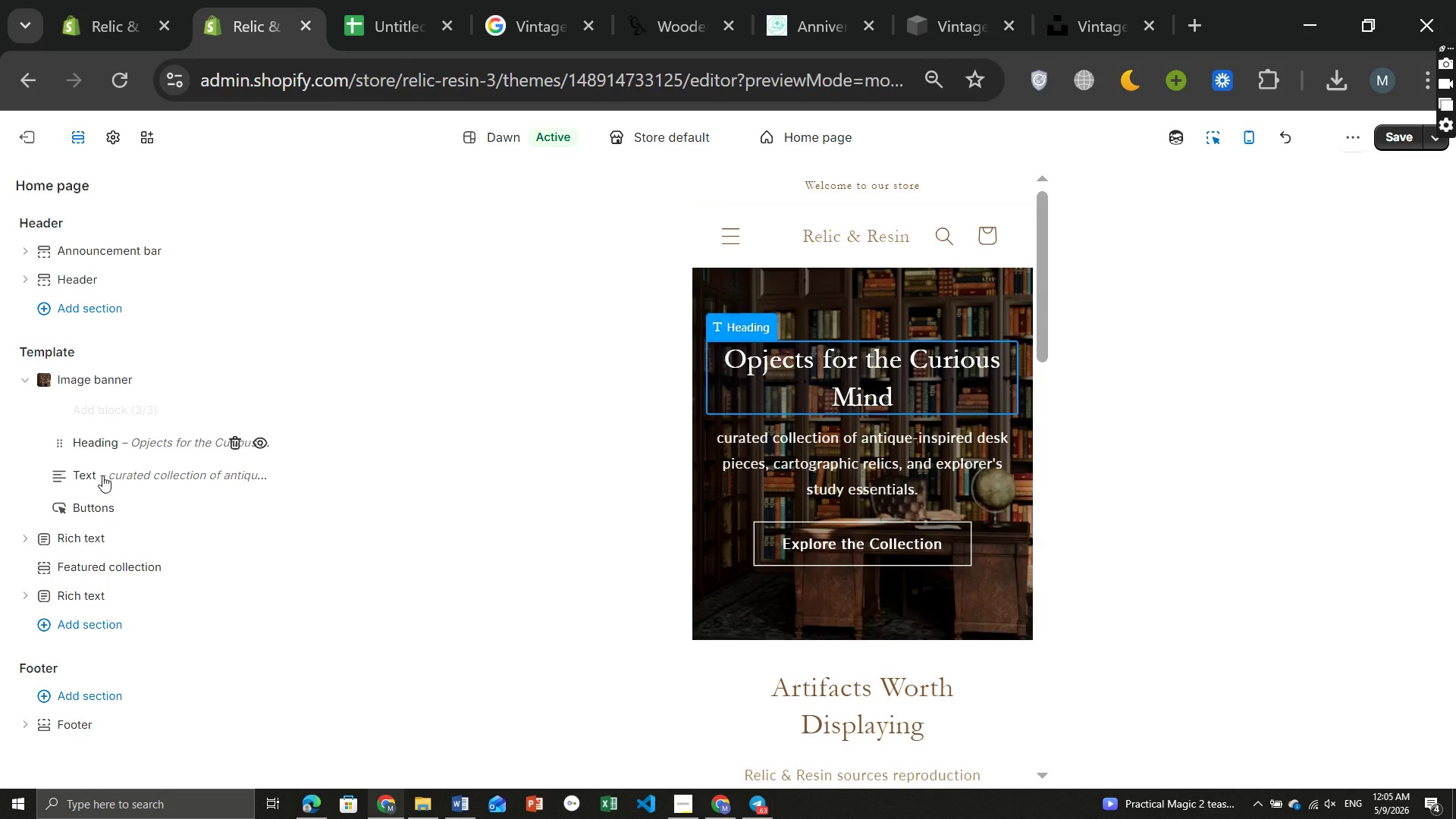 
left_click([84, 476])
 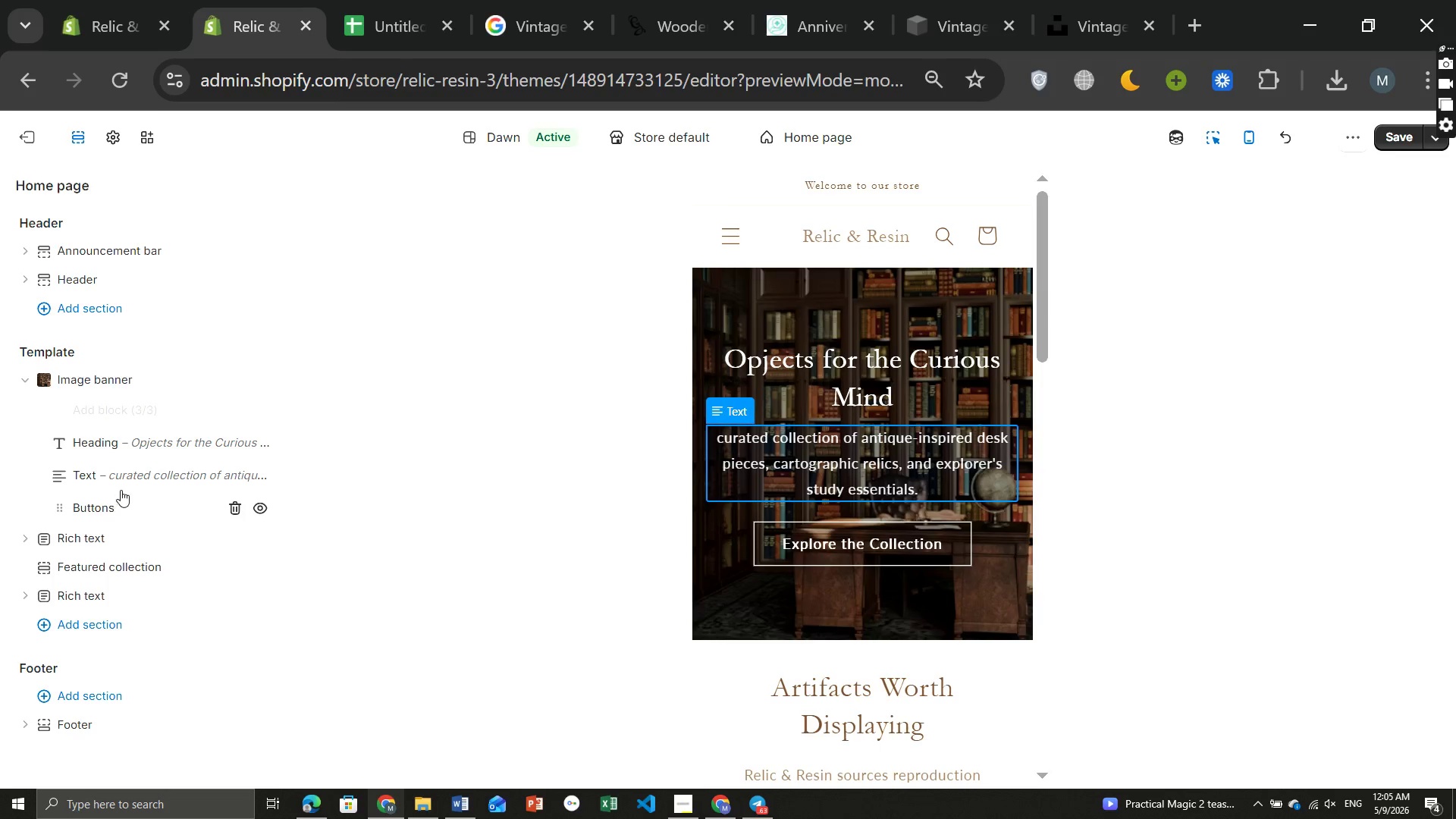 
left_click([118, 476])
 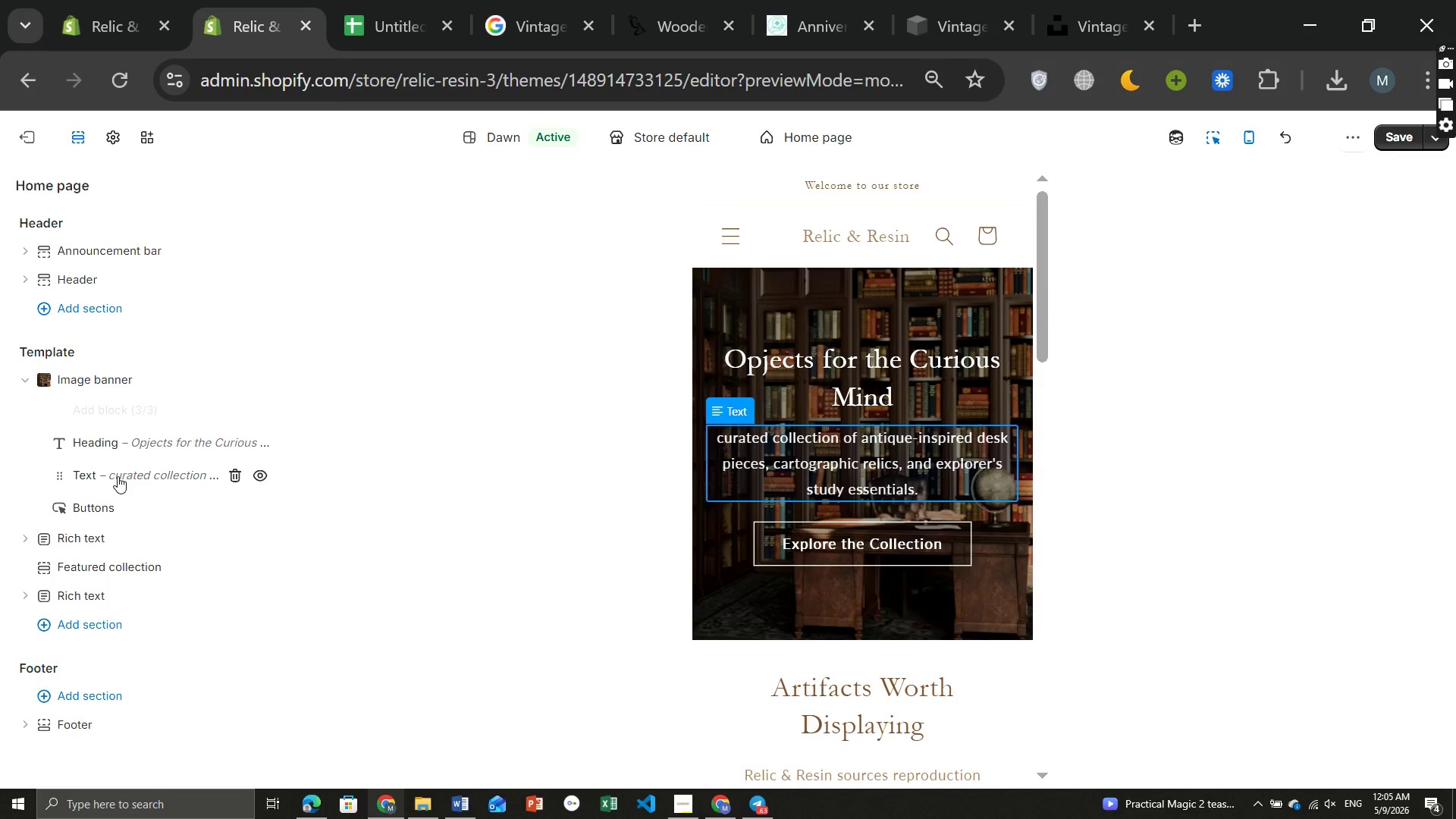 
left_click([100, 507])
 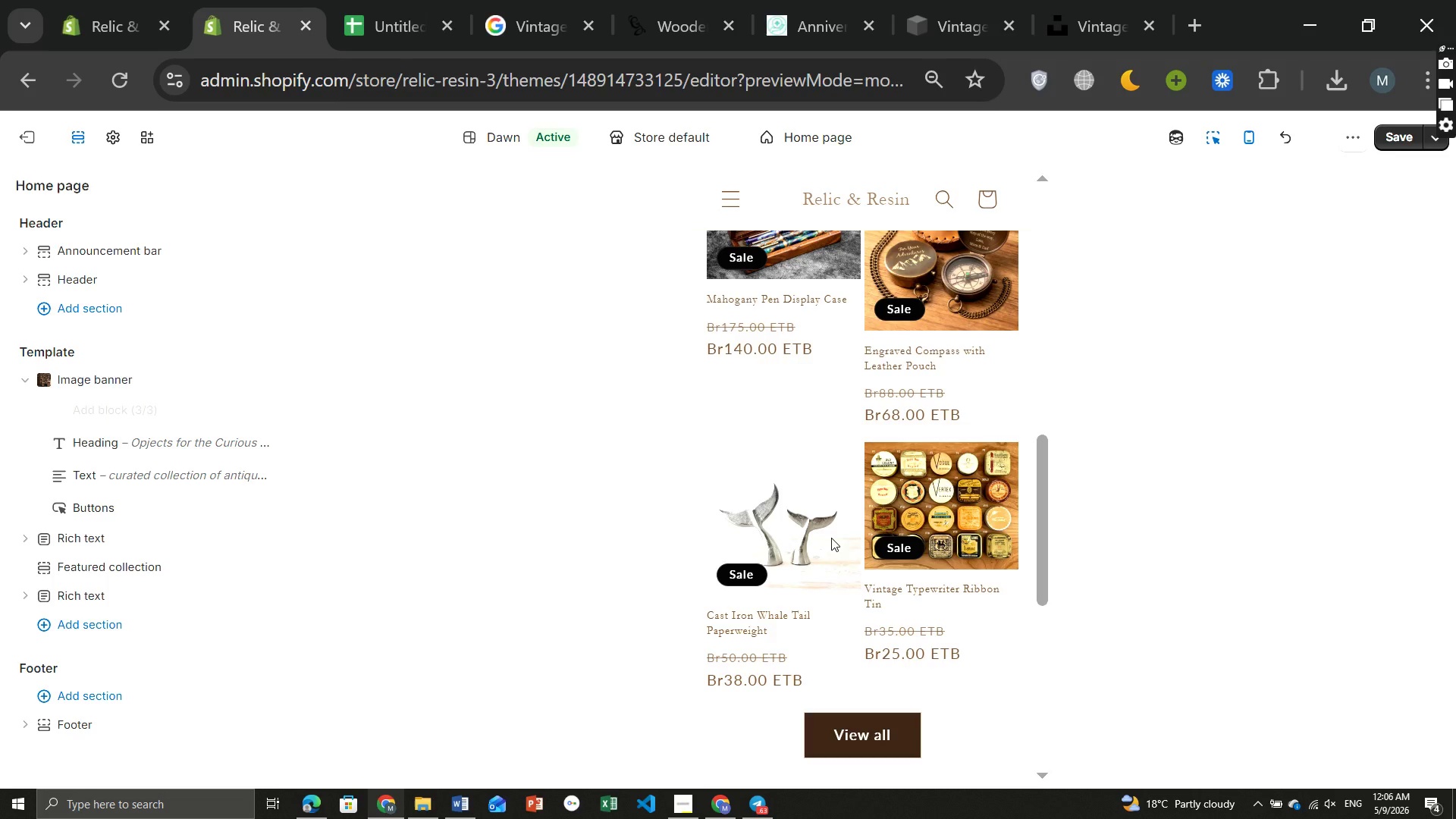 
wait(65.56)
 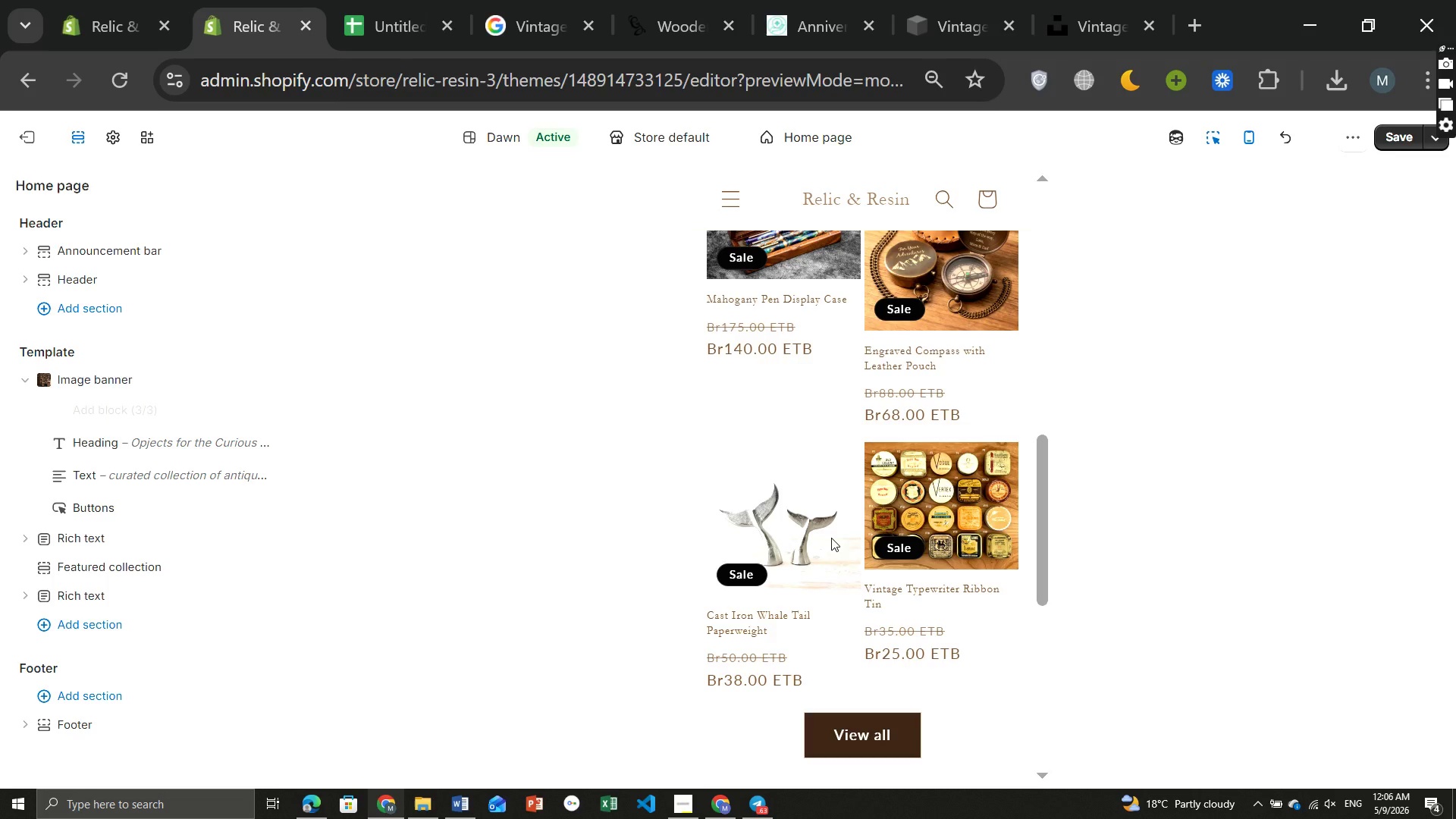 
left_click([488, 532])
 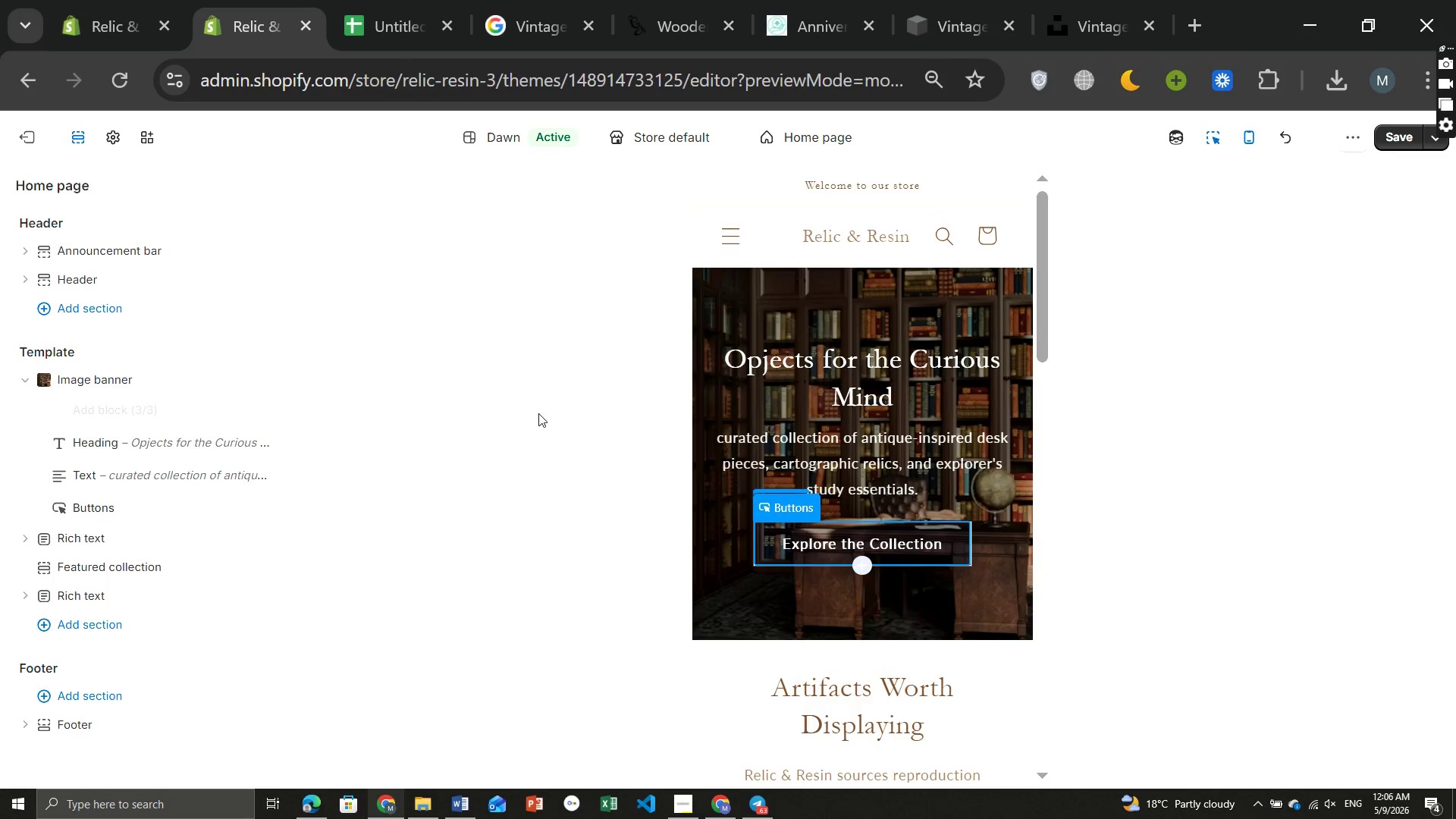 
left_click([564, 406])
 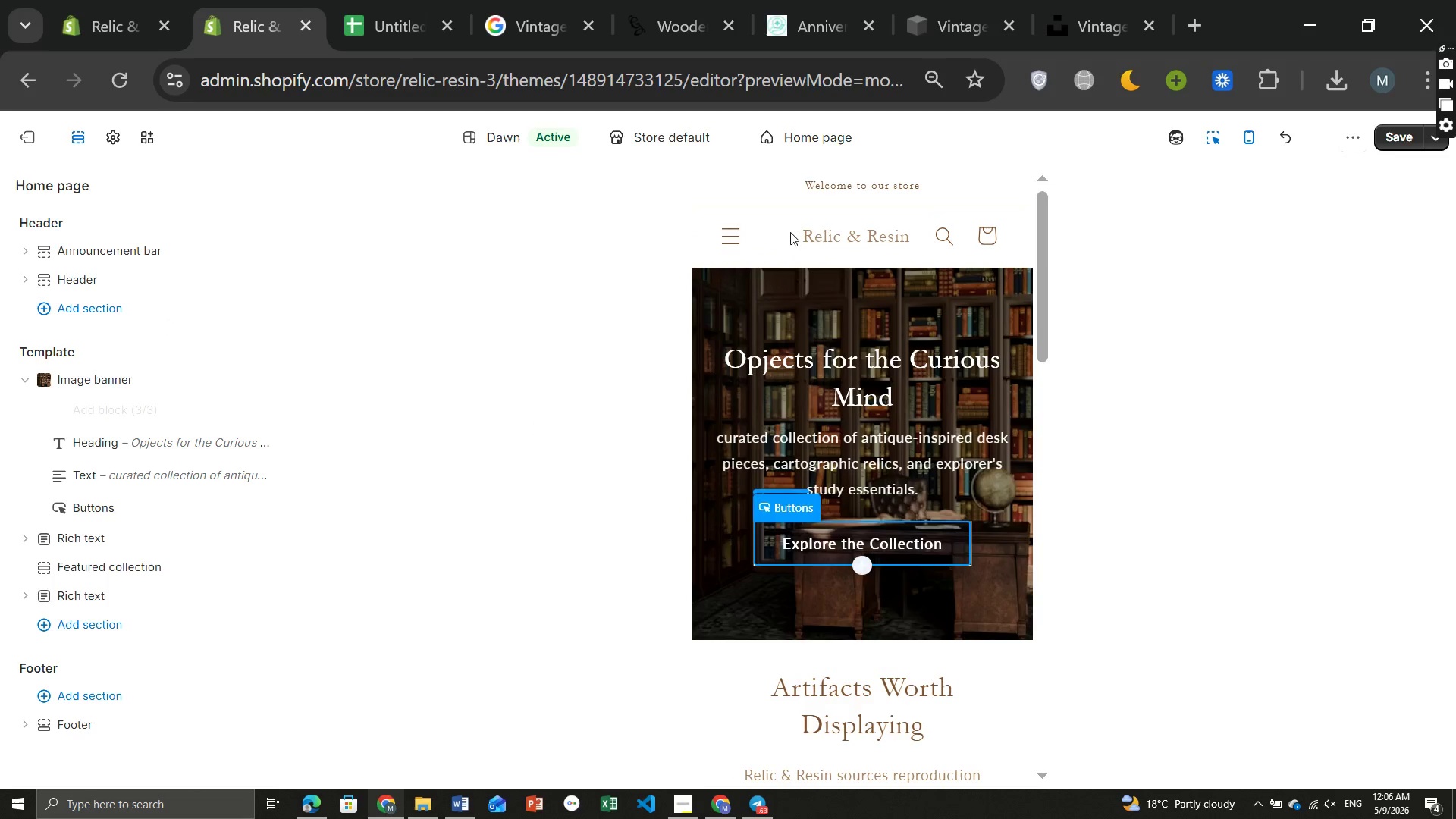 
left_click([766, 233])
 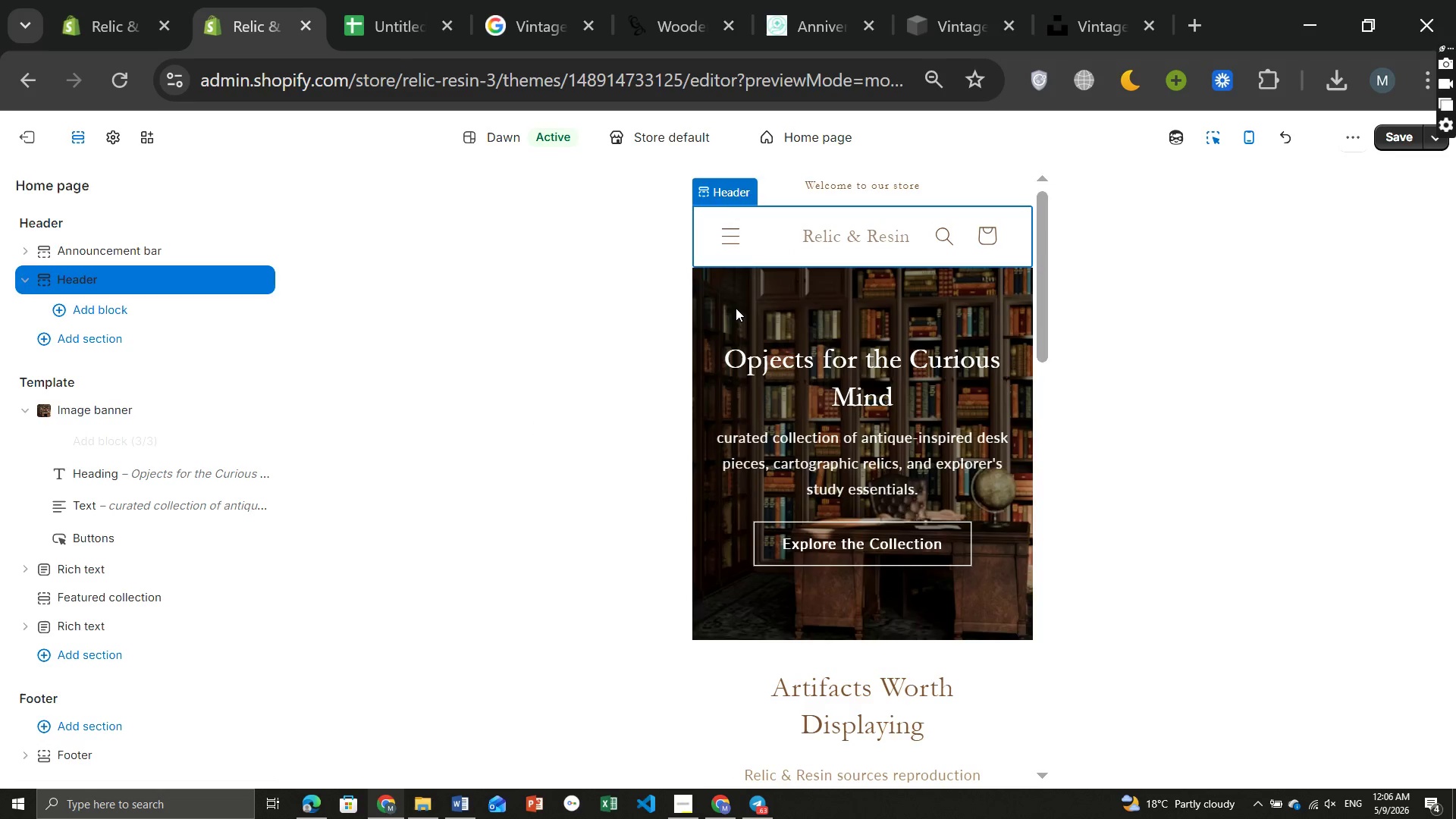 
left_click([736, 308])
 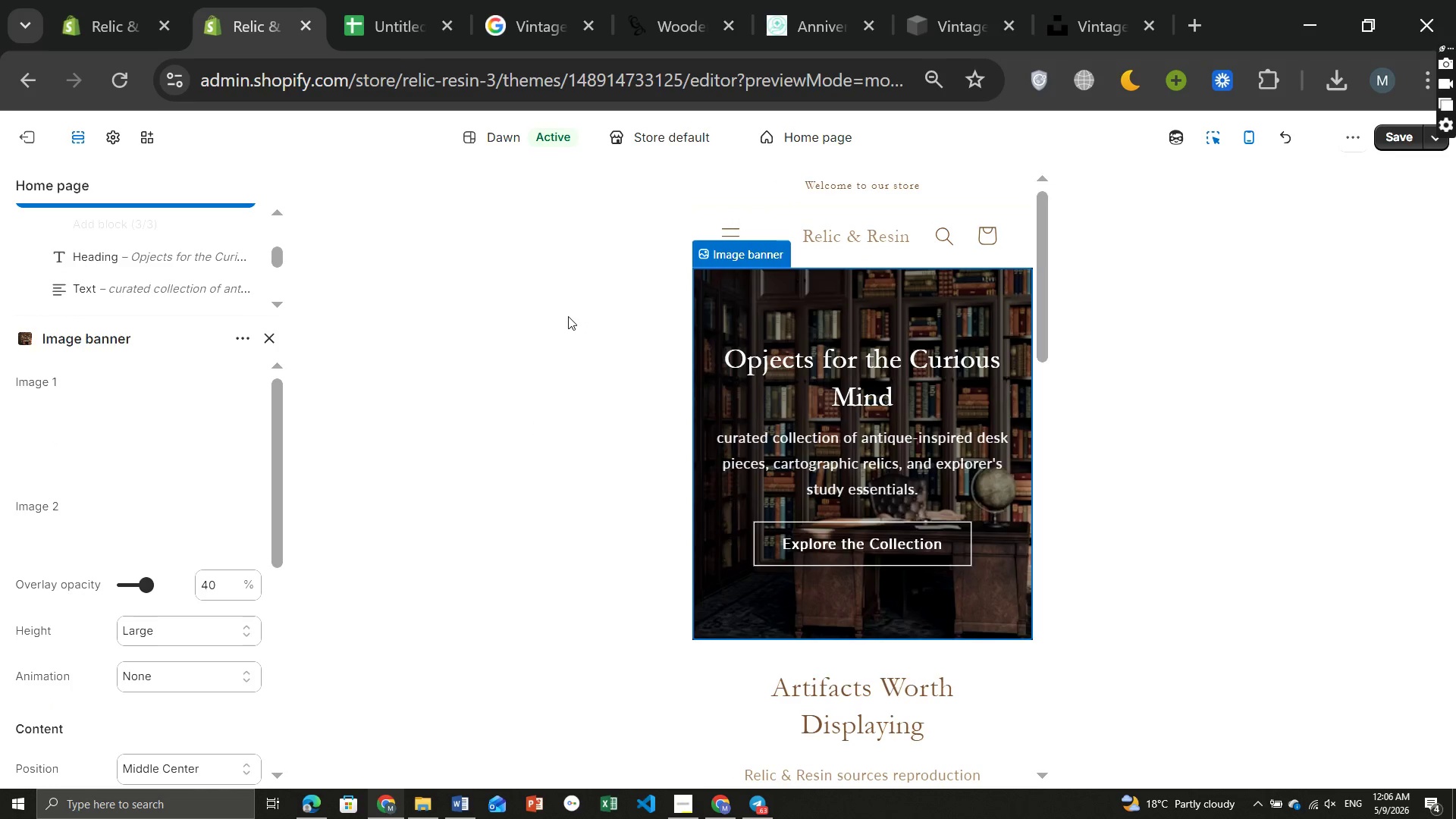 
left_click([568, 316])
 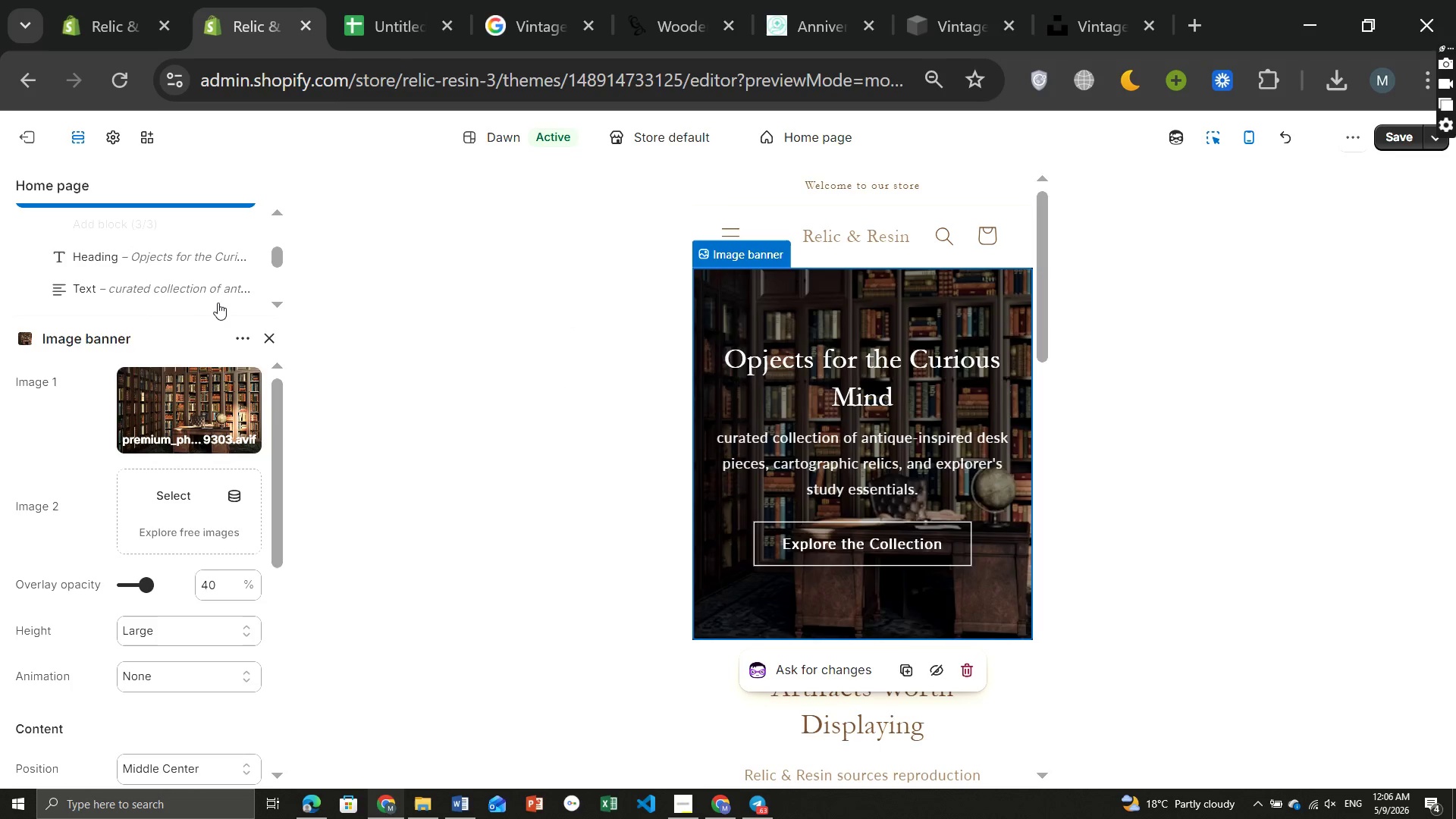 
left_click([479, 362])
 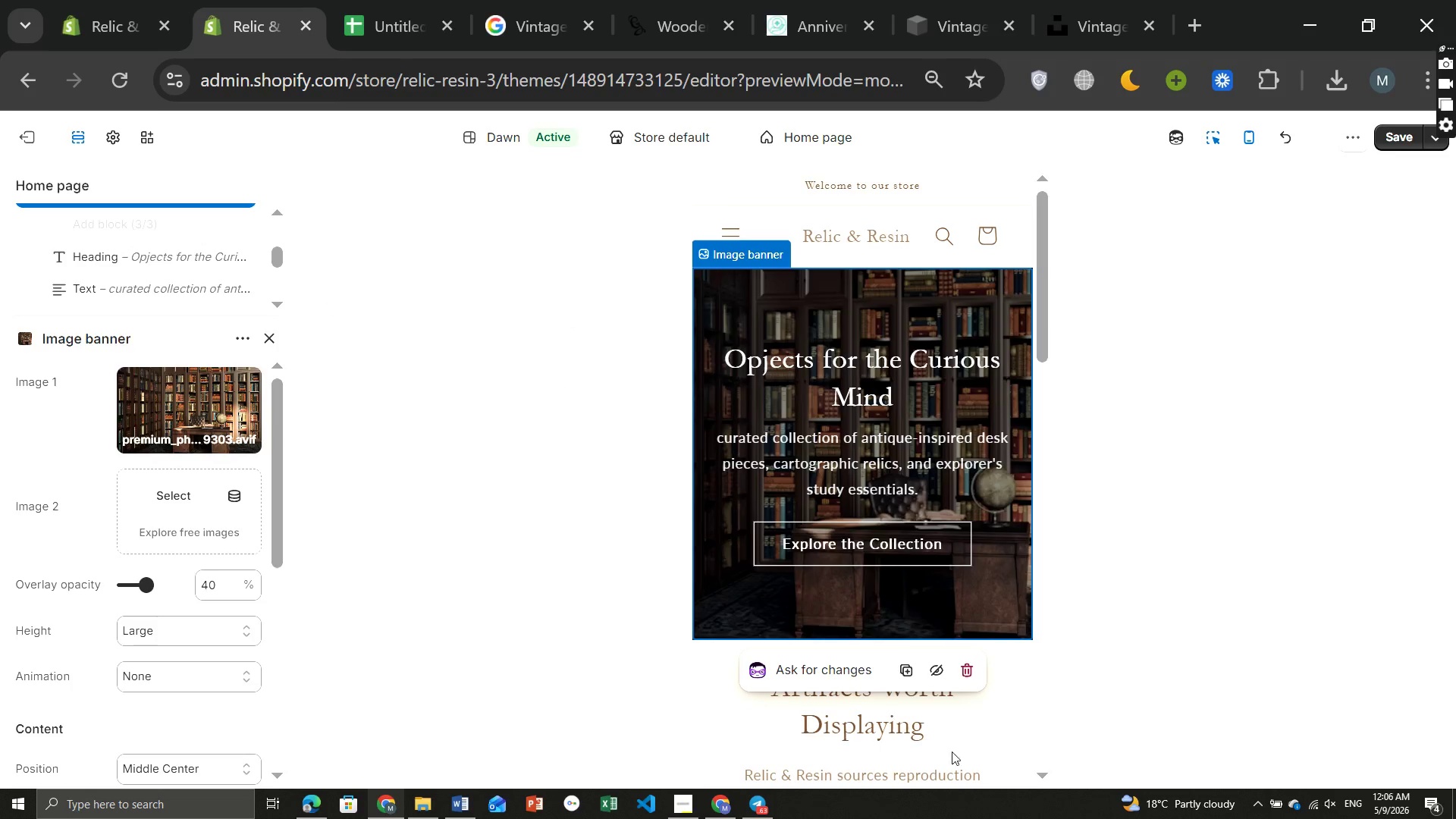 
left_click([892, 742])
 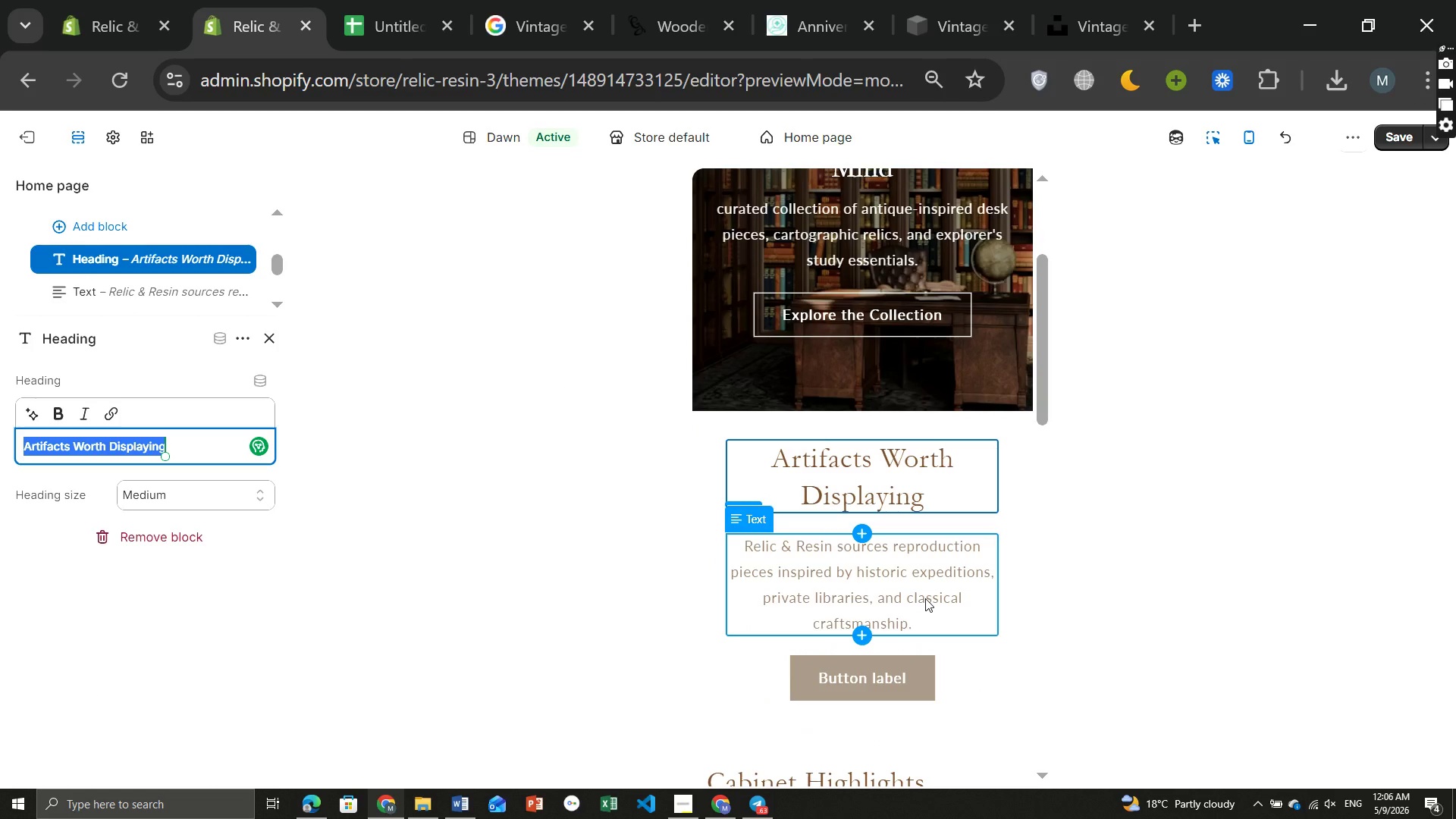 
left_click([1058, 626])
 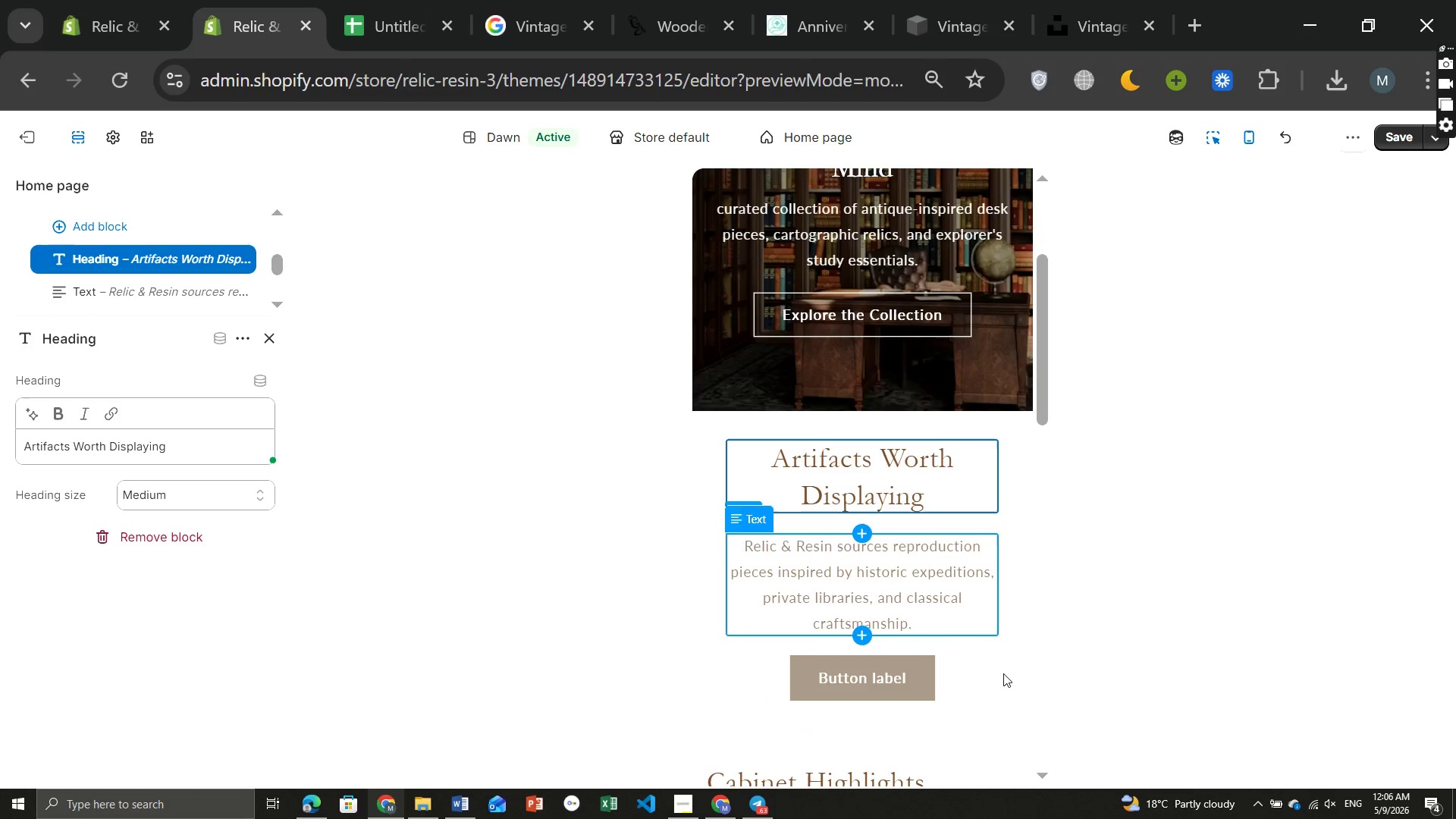 
left_click([990, 686])
 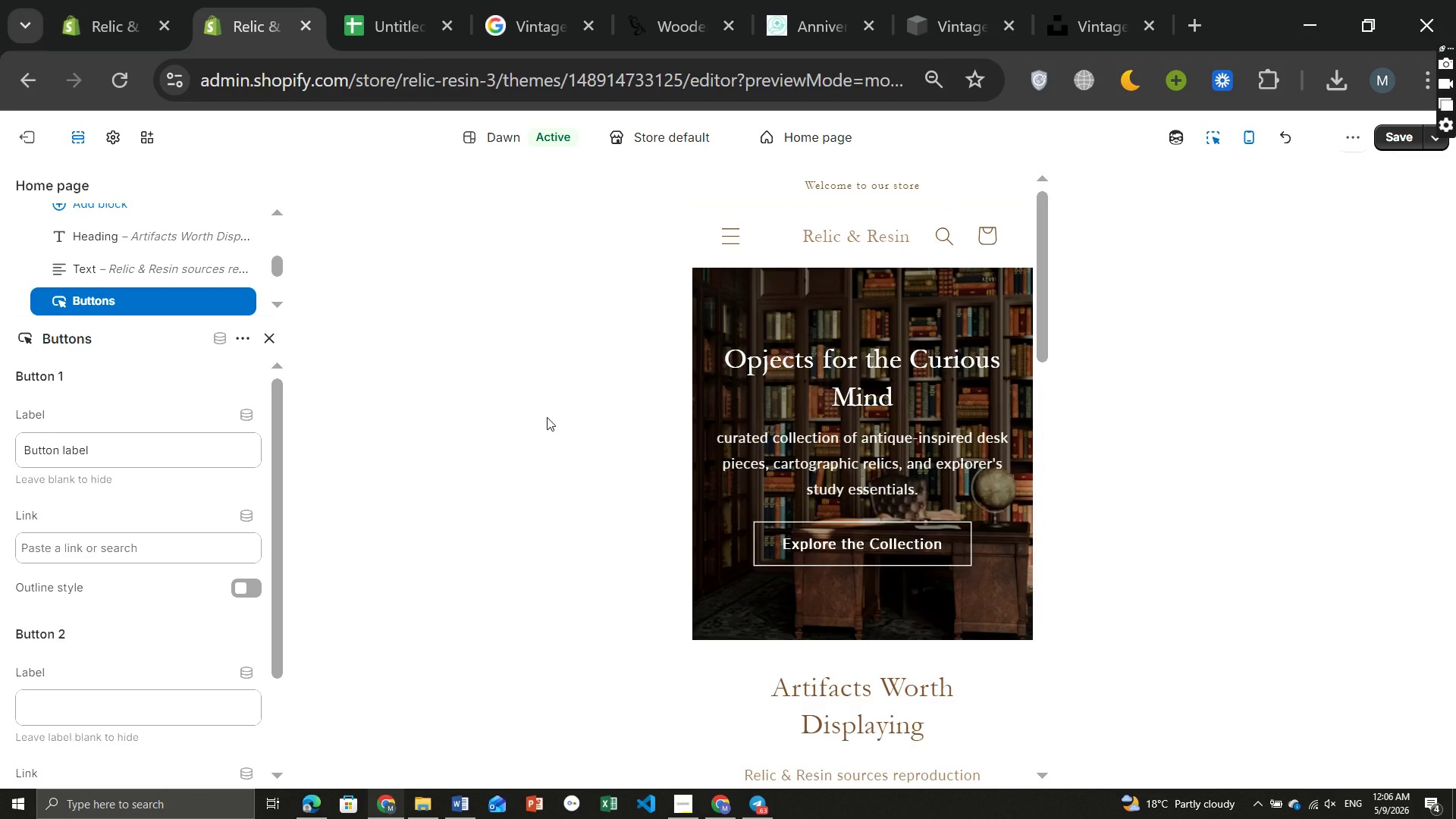 
wait(19.44)
 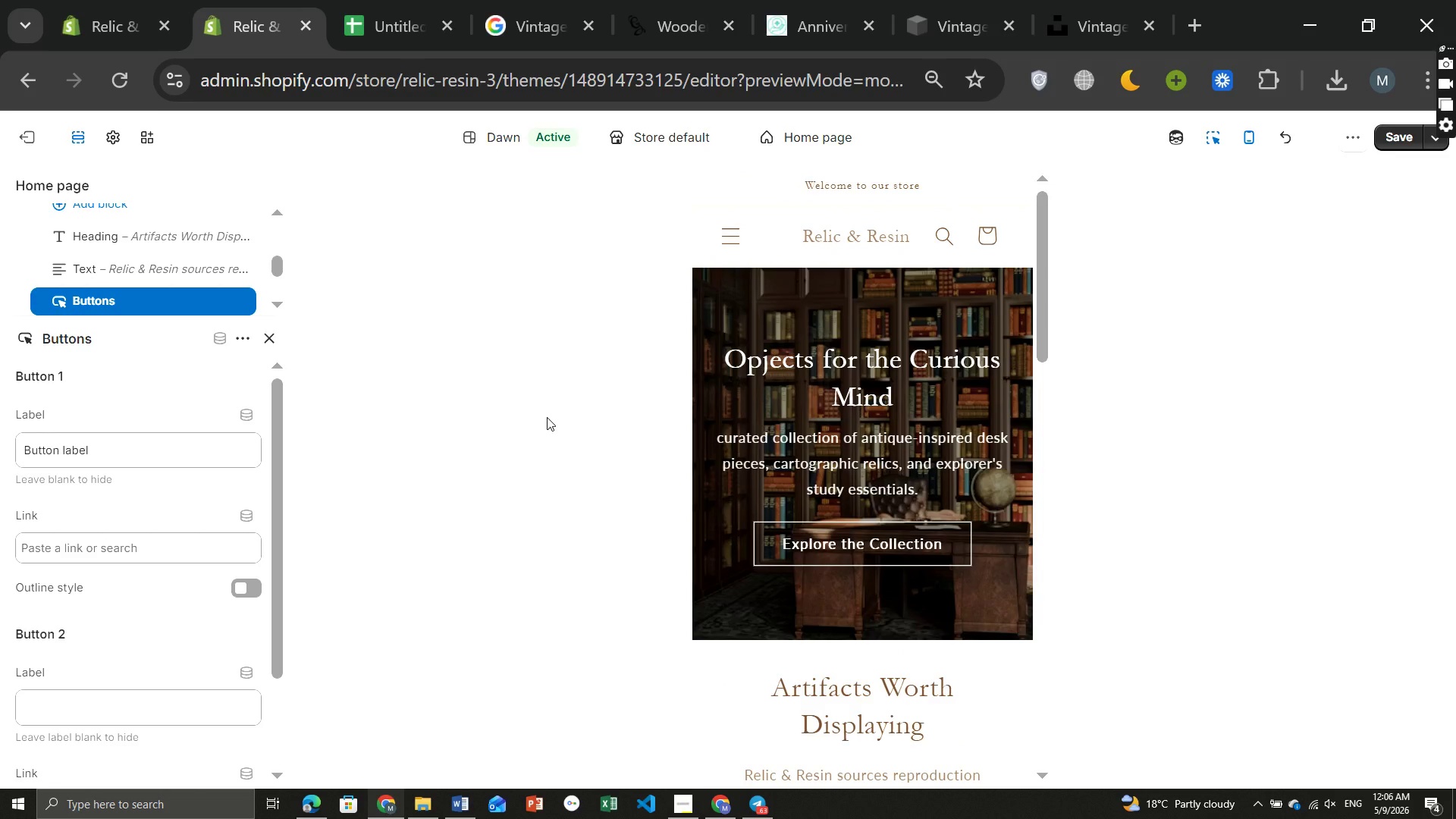 
left_click([1400, 145])
 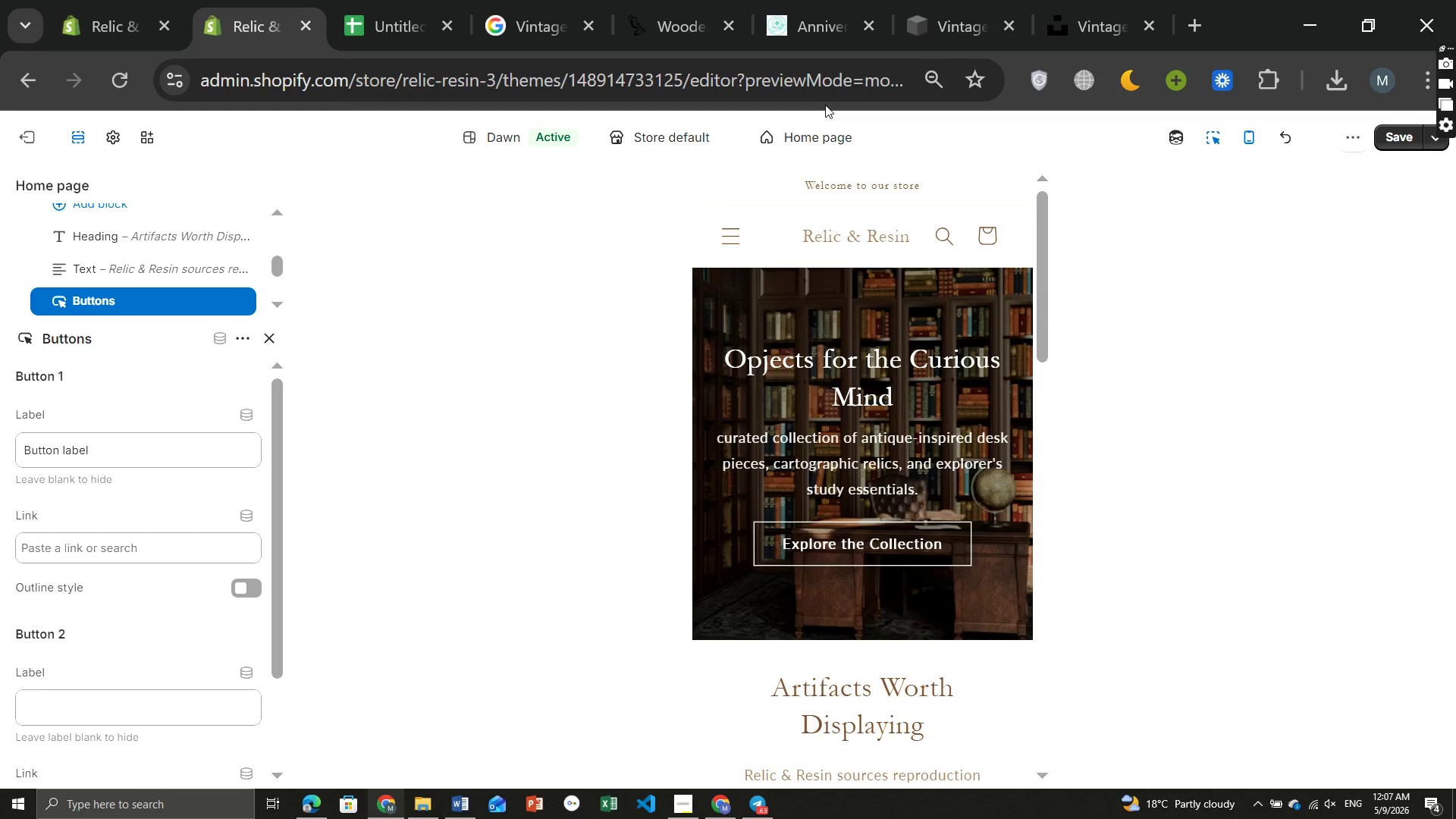 
wait(20.36)
 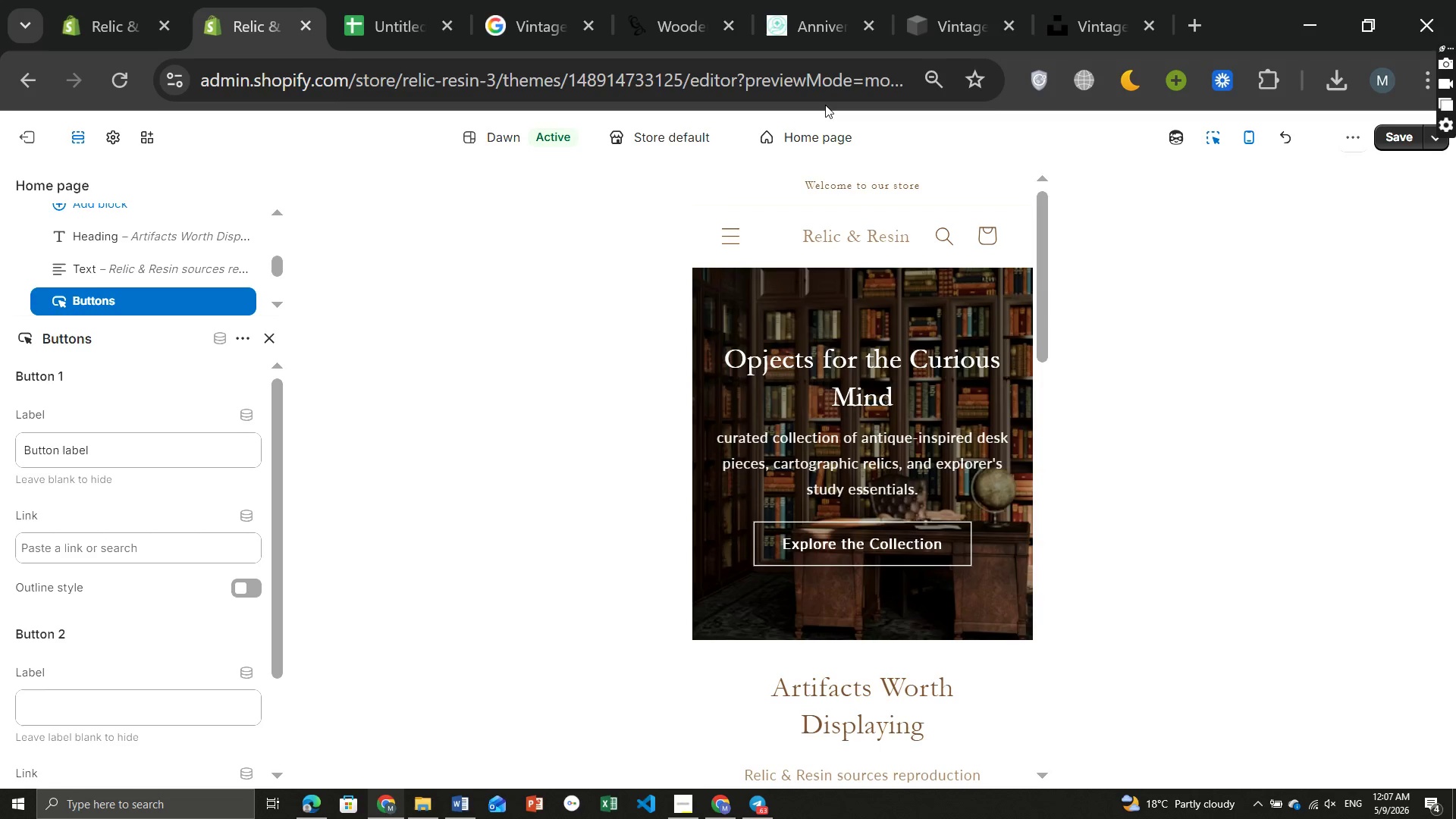 
left_click([1403, 136])
 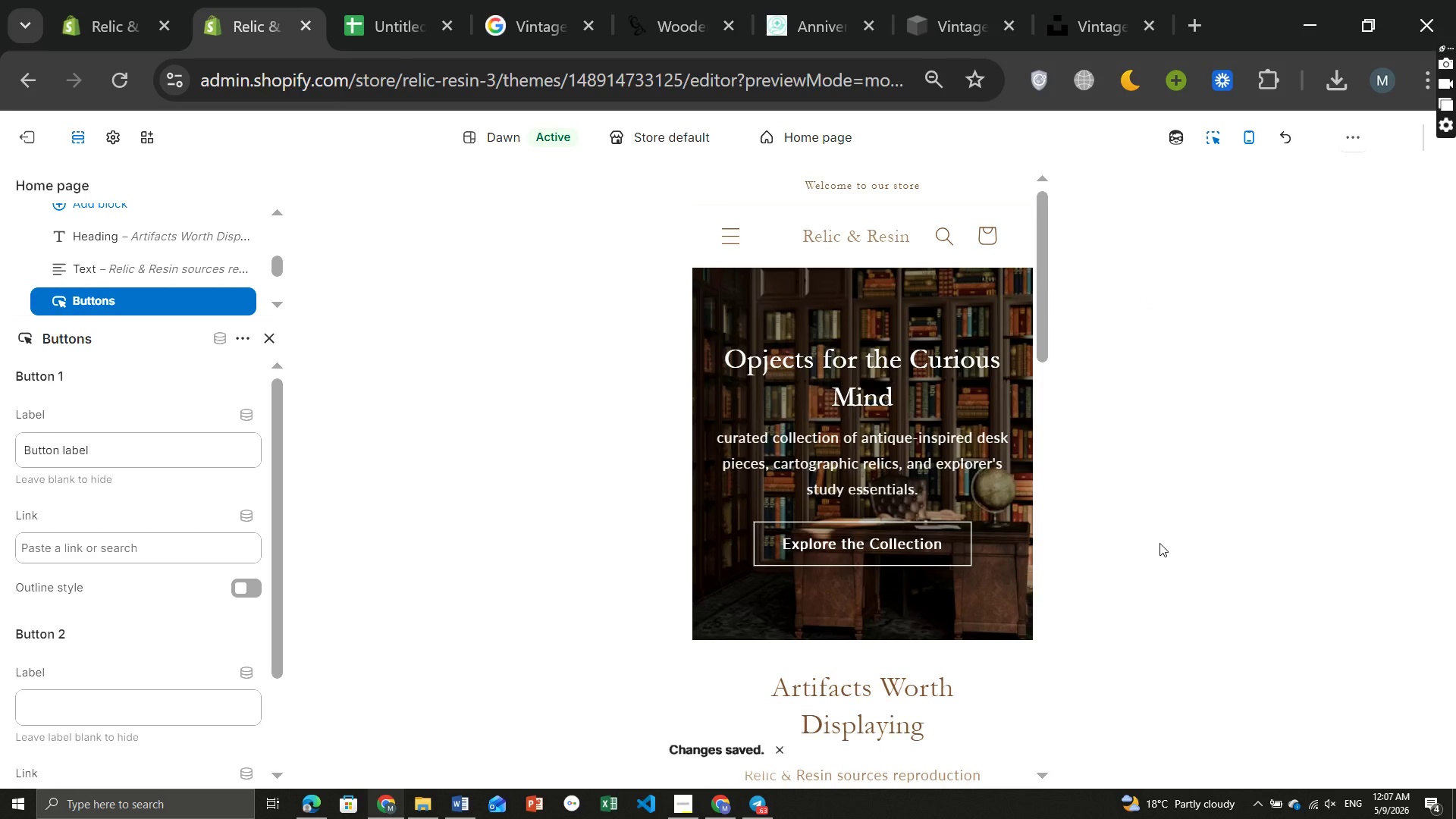 
wait(11.45)
 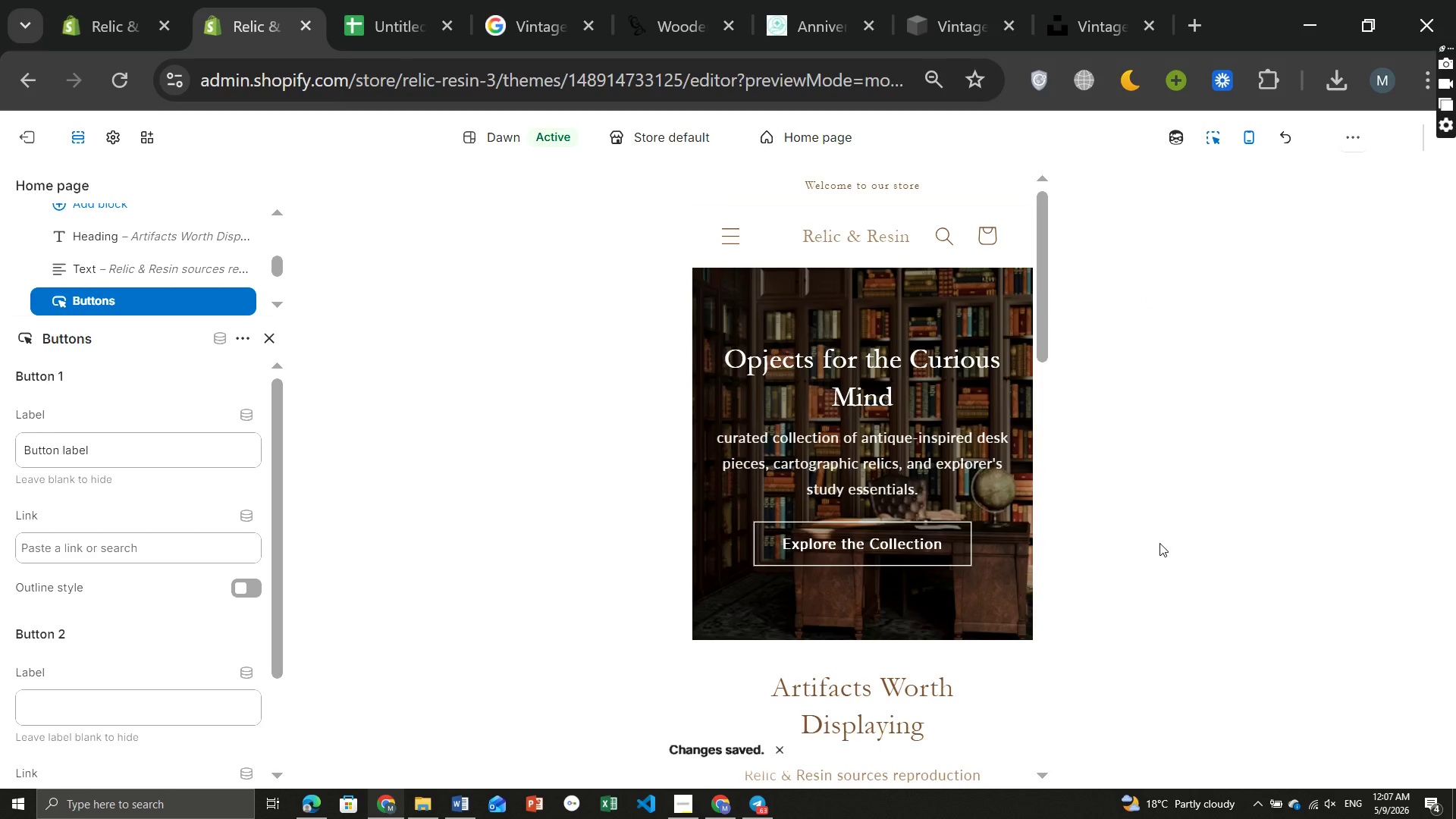 
key(Meta+MetaLeft)
 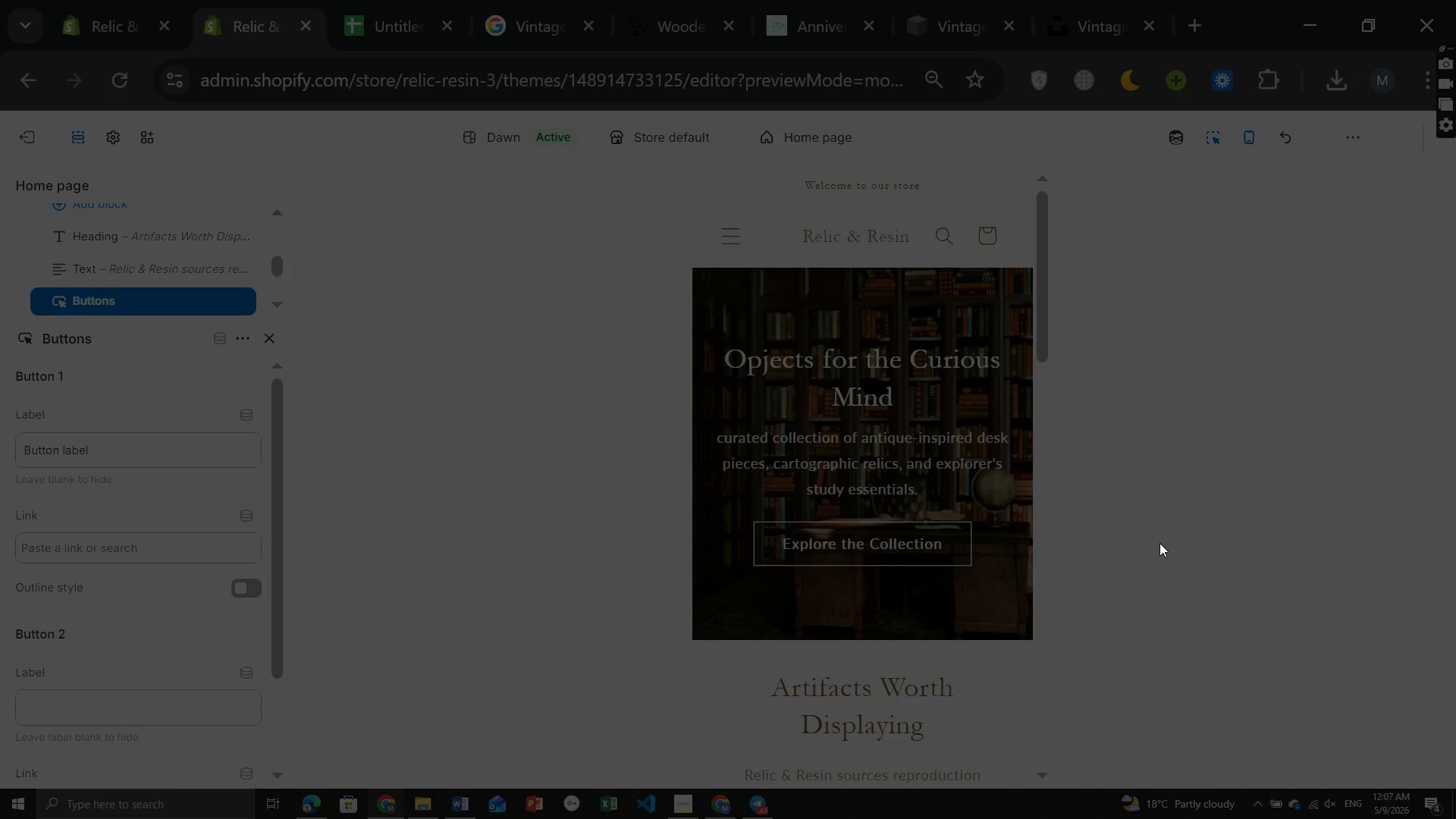 
key(Meta+PrintScreen)
 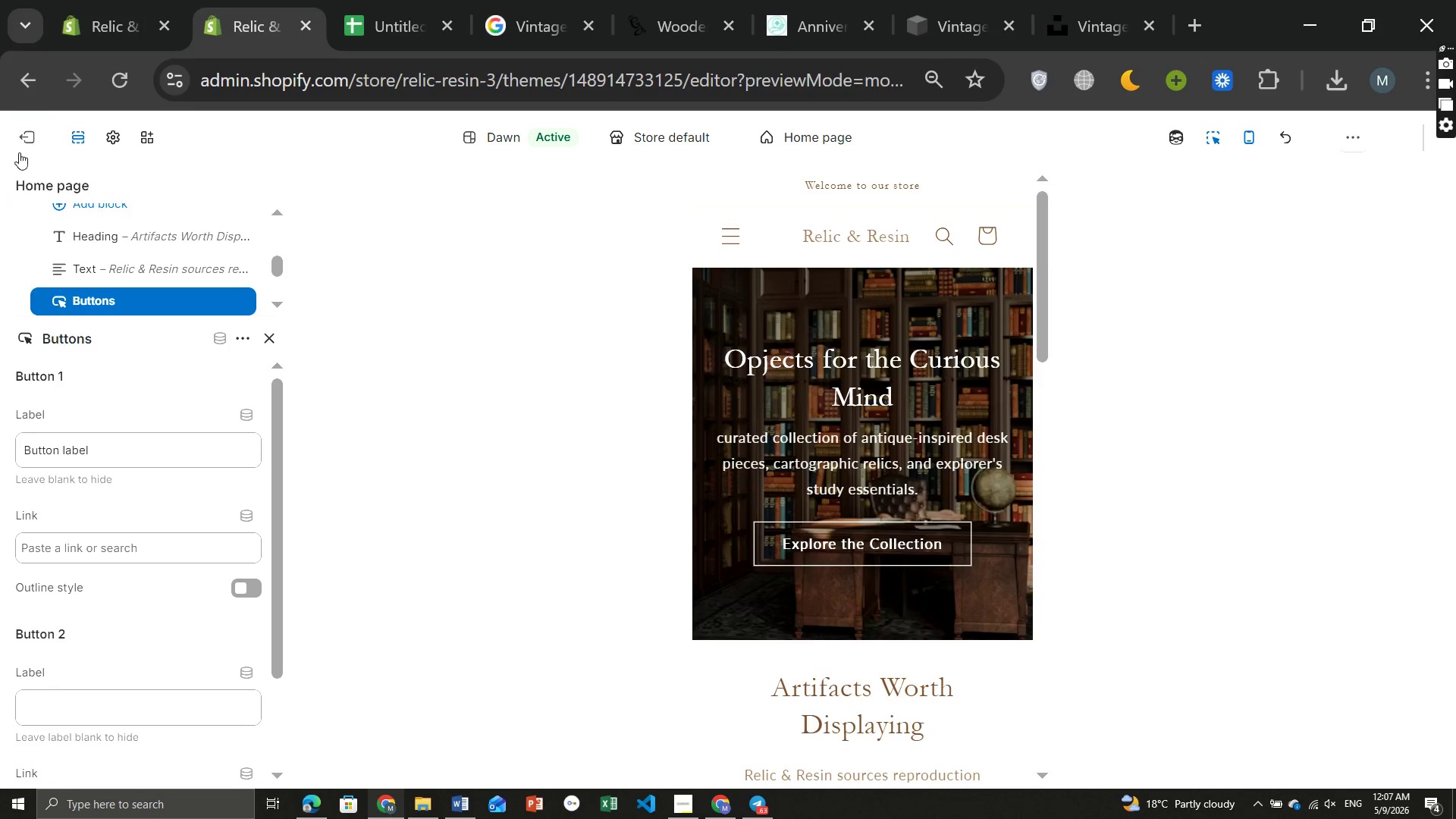 
left_click([32, 126])
 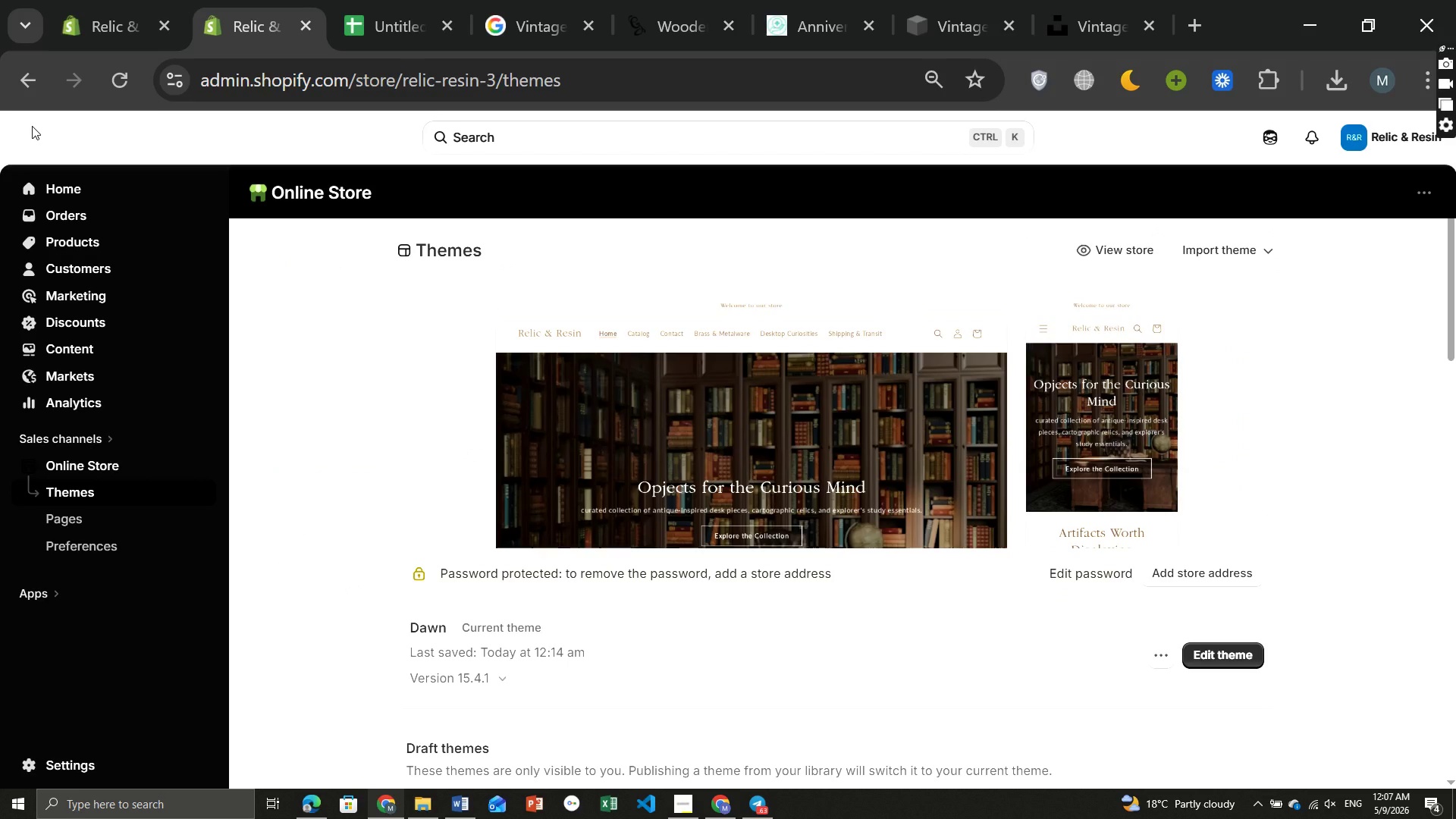 
wait(30.19)
 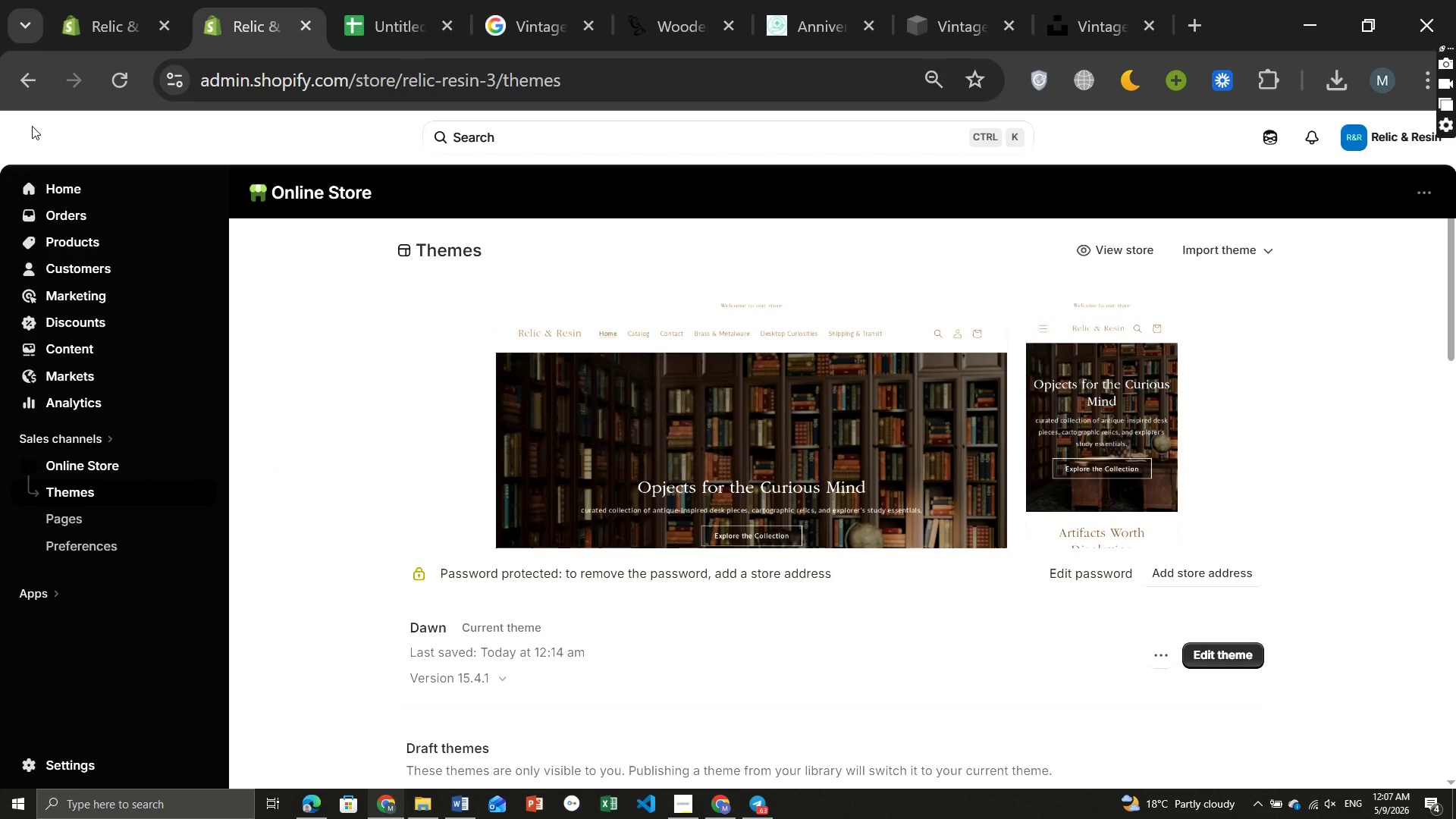 
left_click([84, 236])
 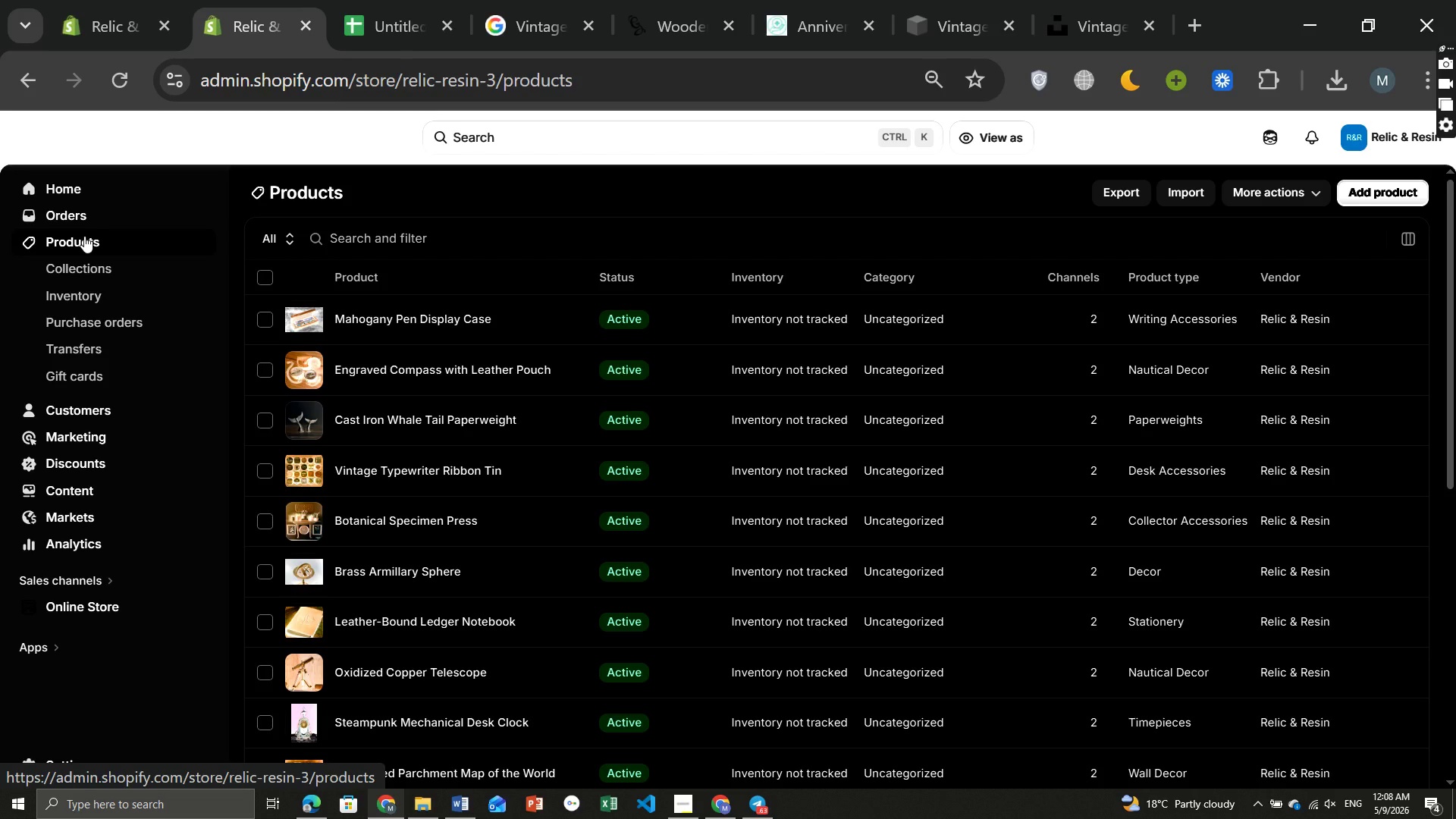 
wait(6.8)
 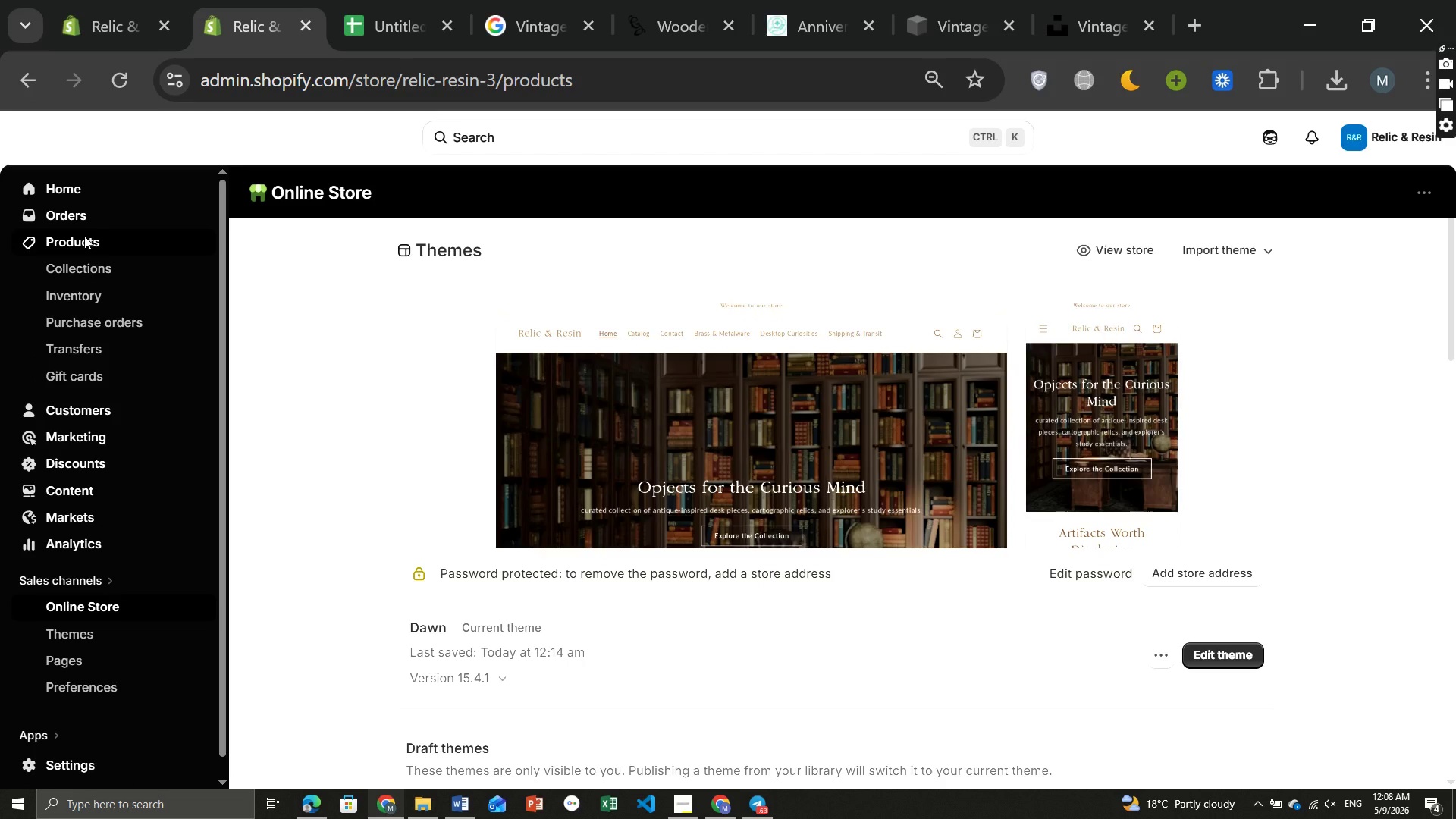 
left_click([80, 271])
 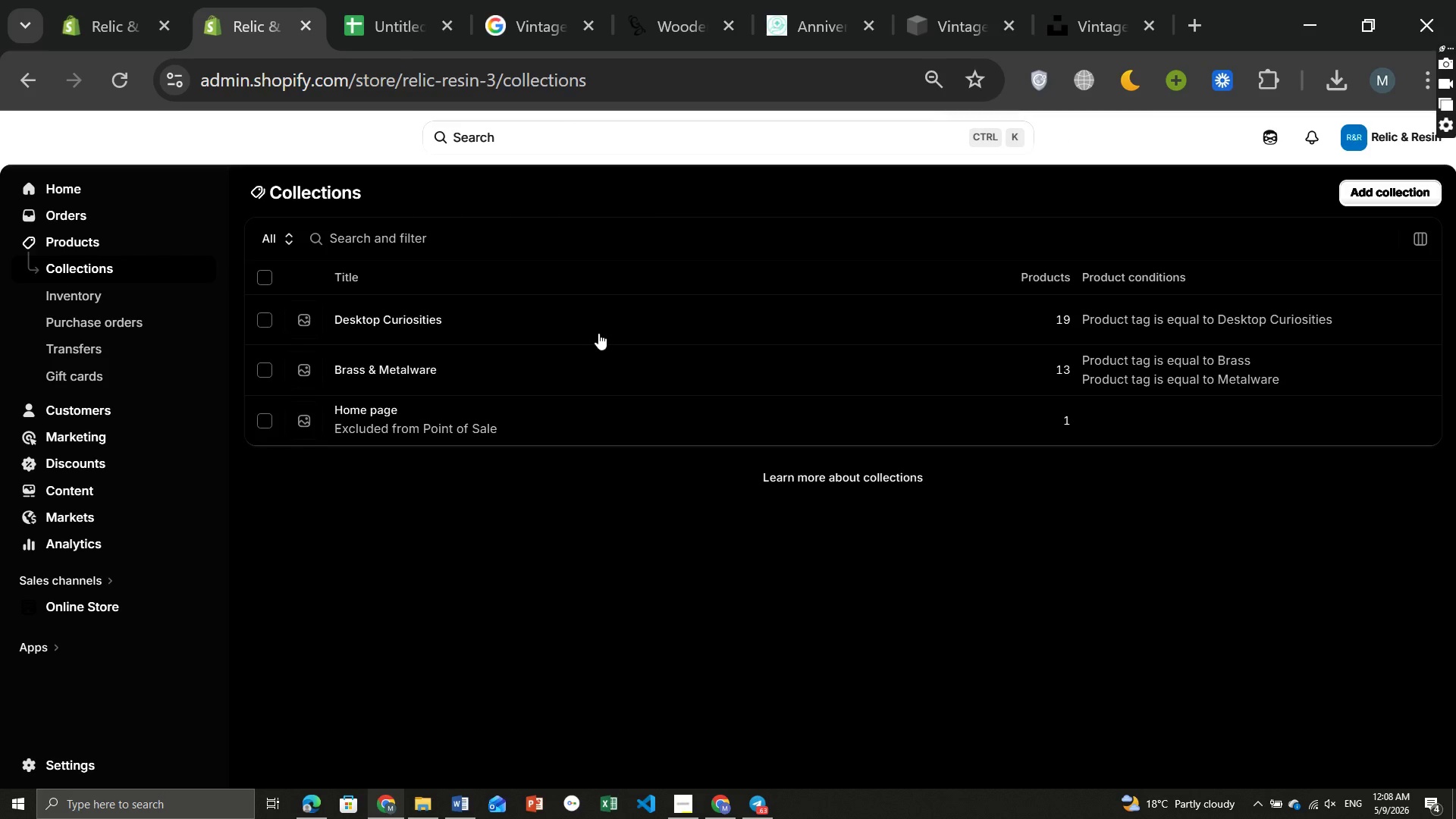 
wait(5.59)
 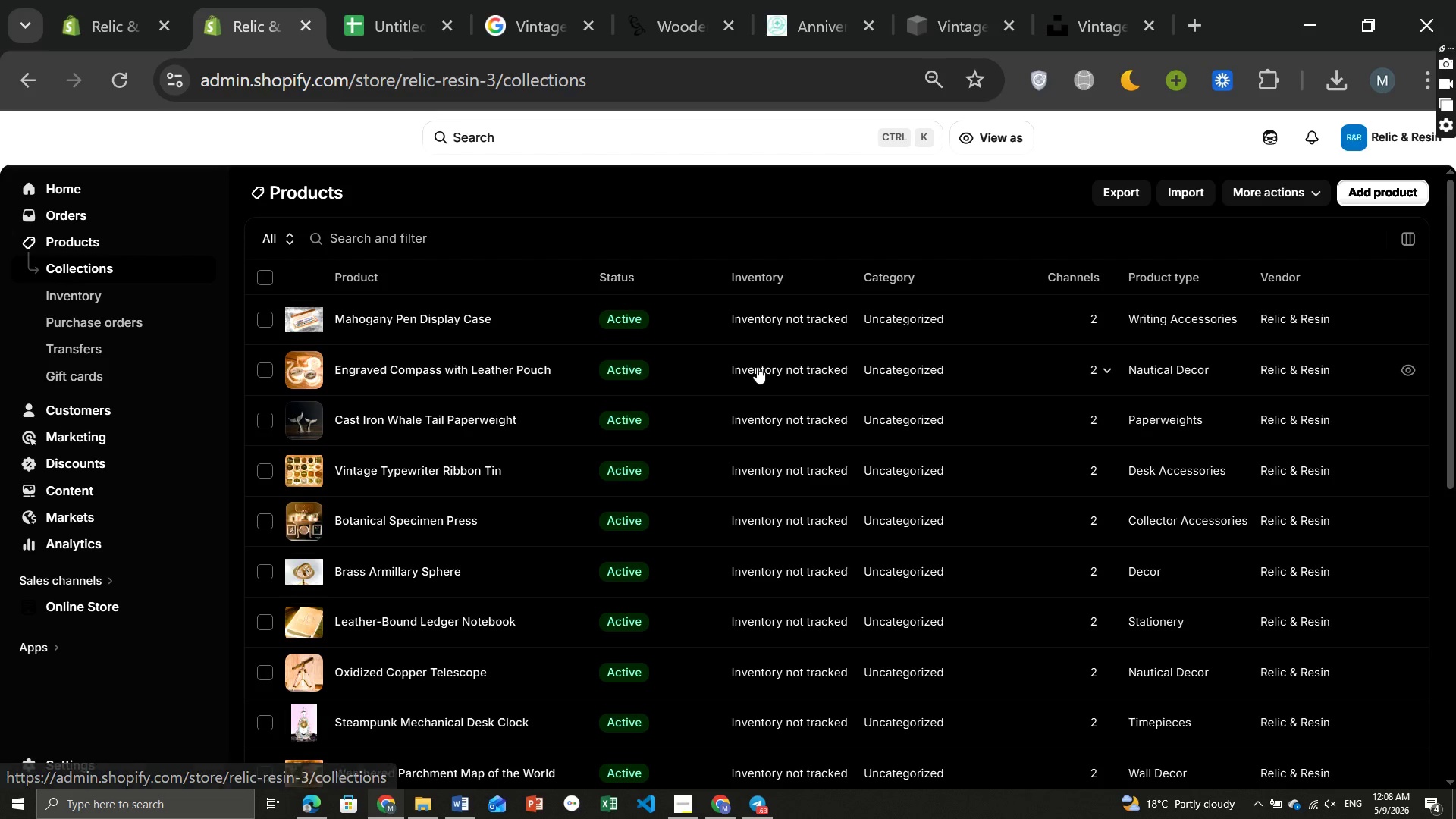 
left_click([411, 316])
 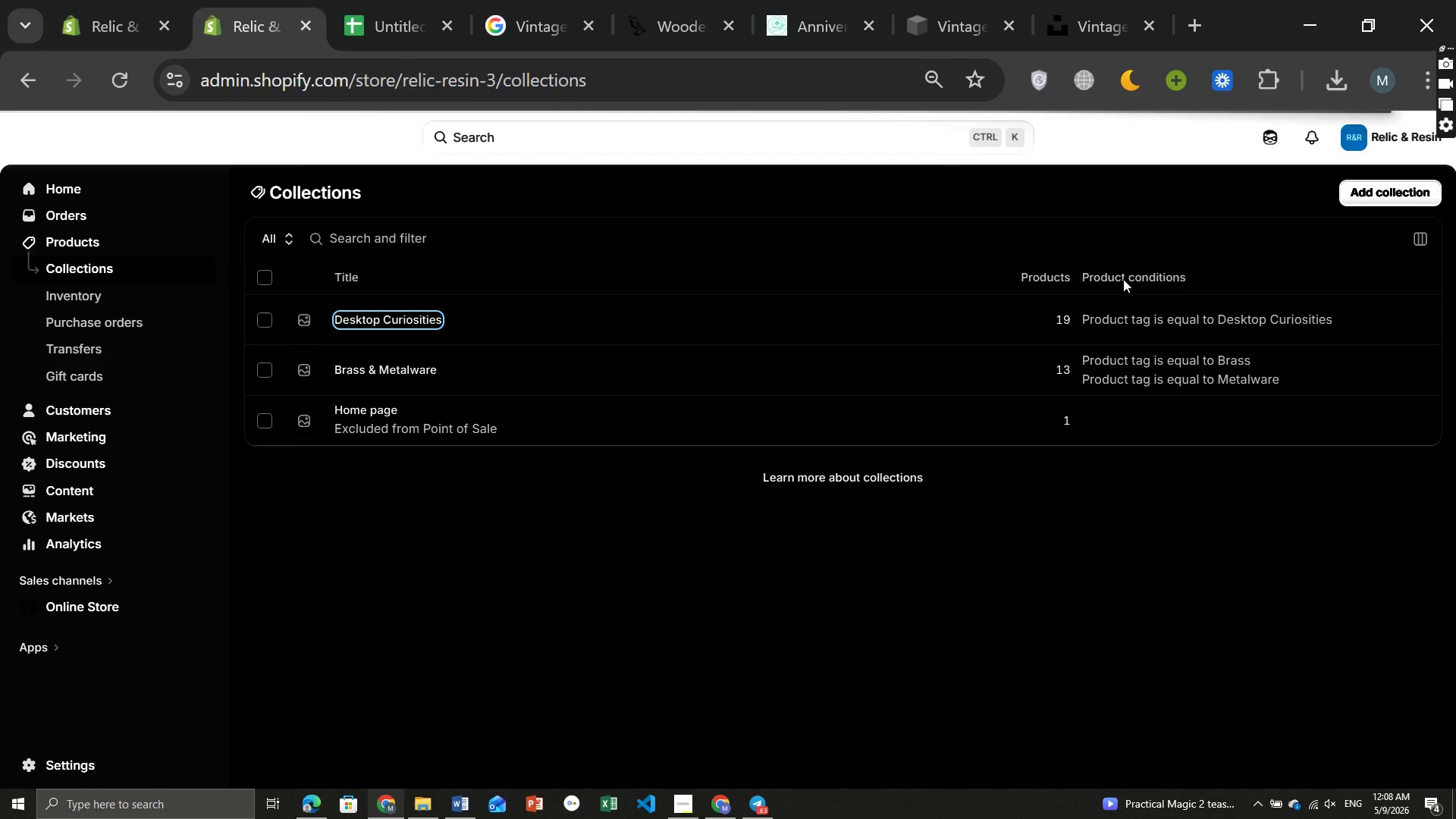 
wait(19.88)
 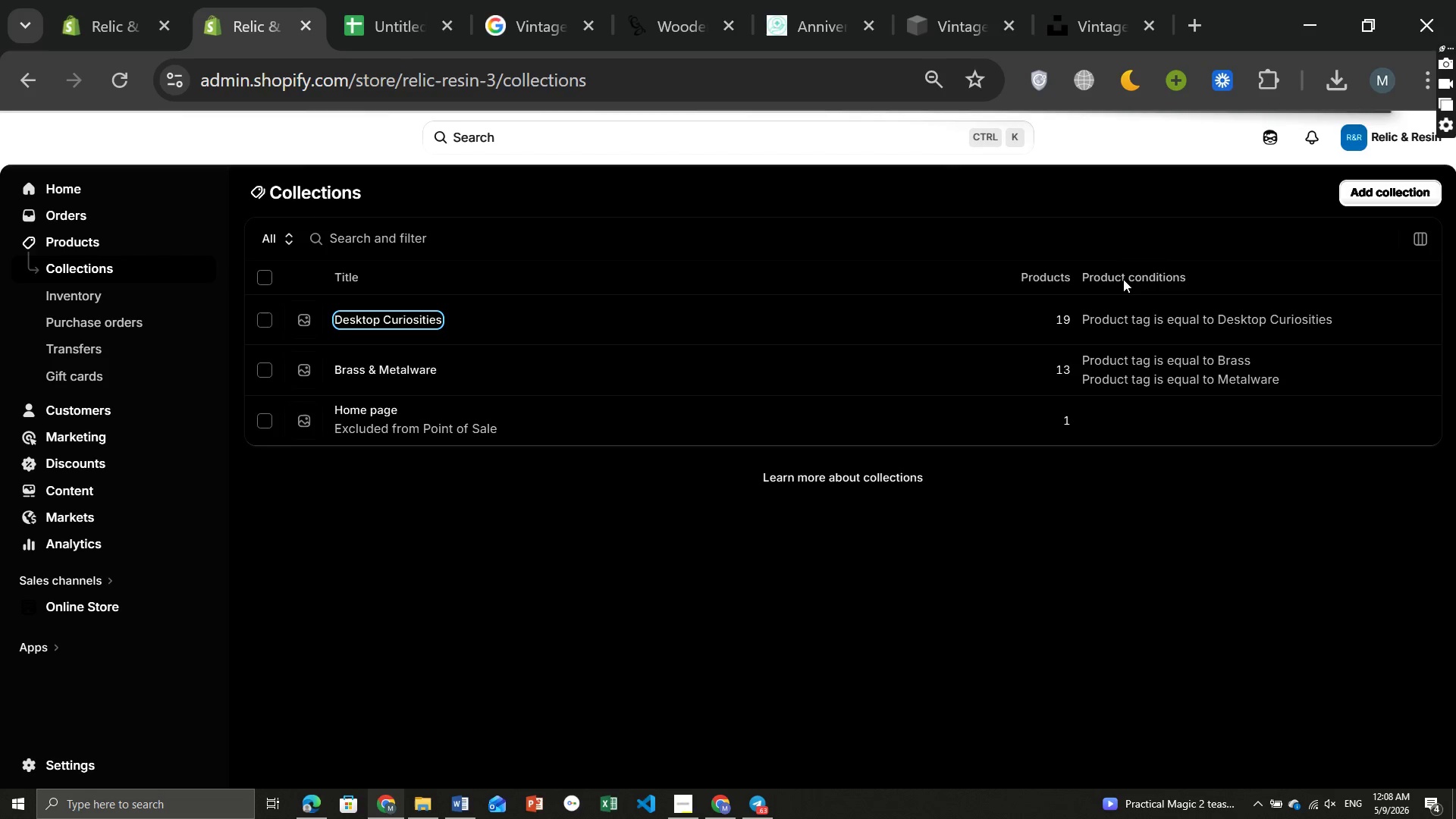 
left_click([1159, 189])
 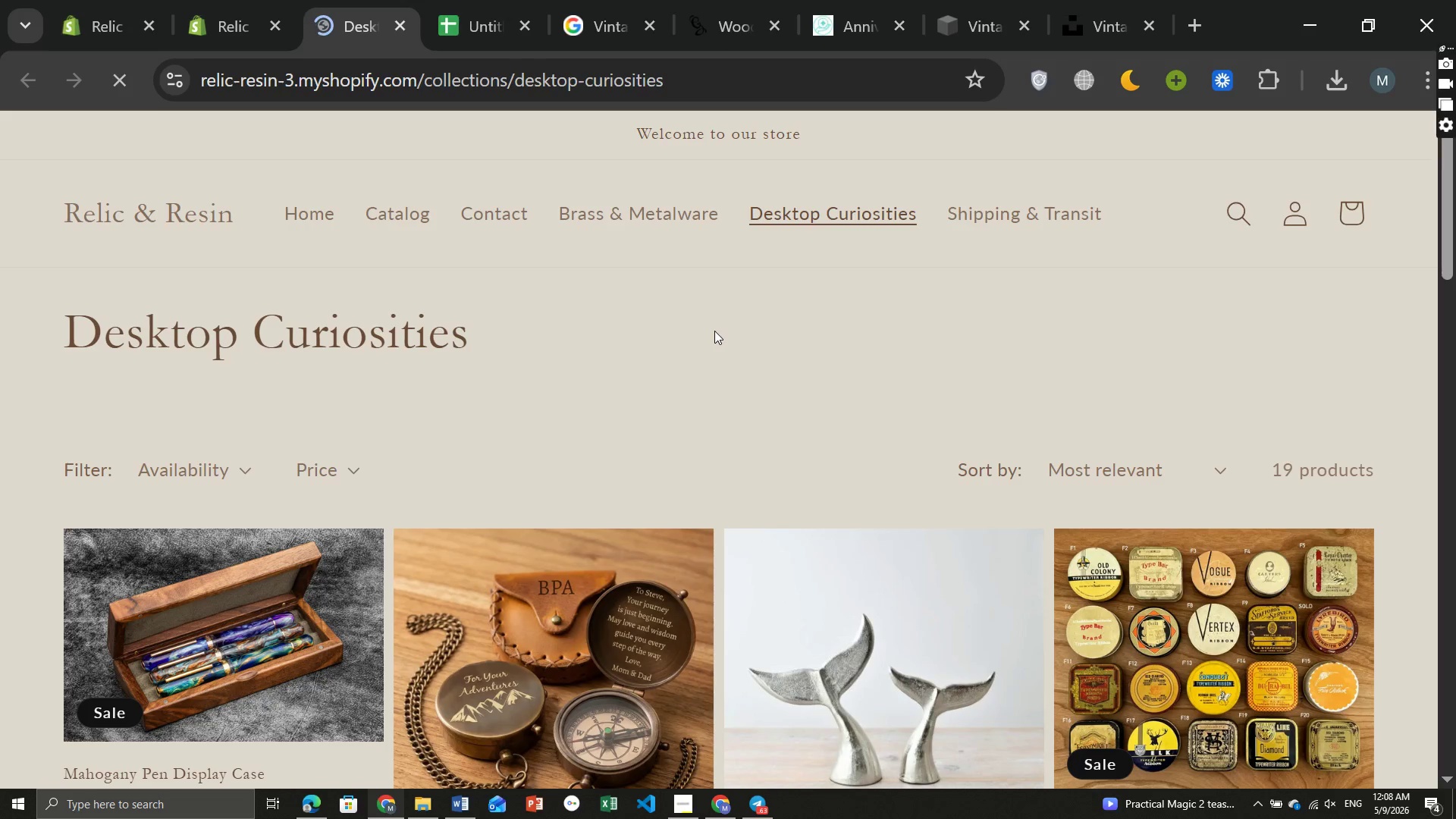 
wait(12.7)
 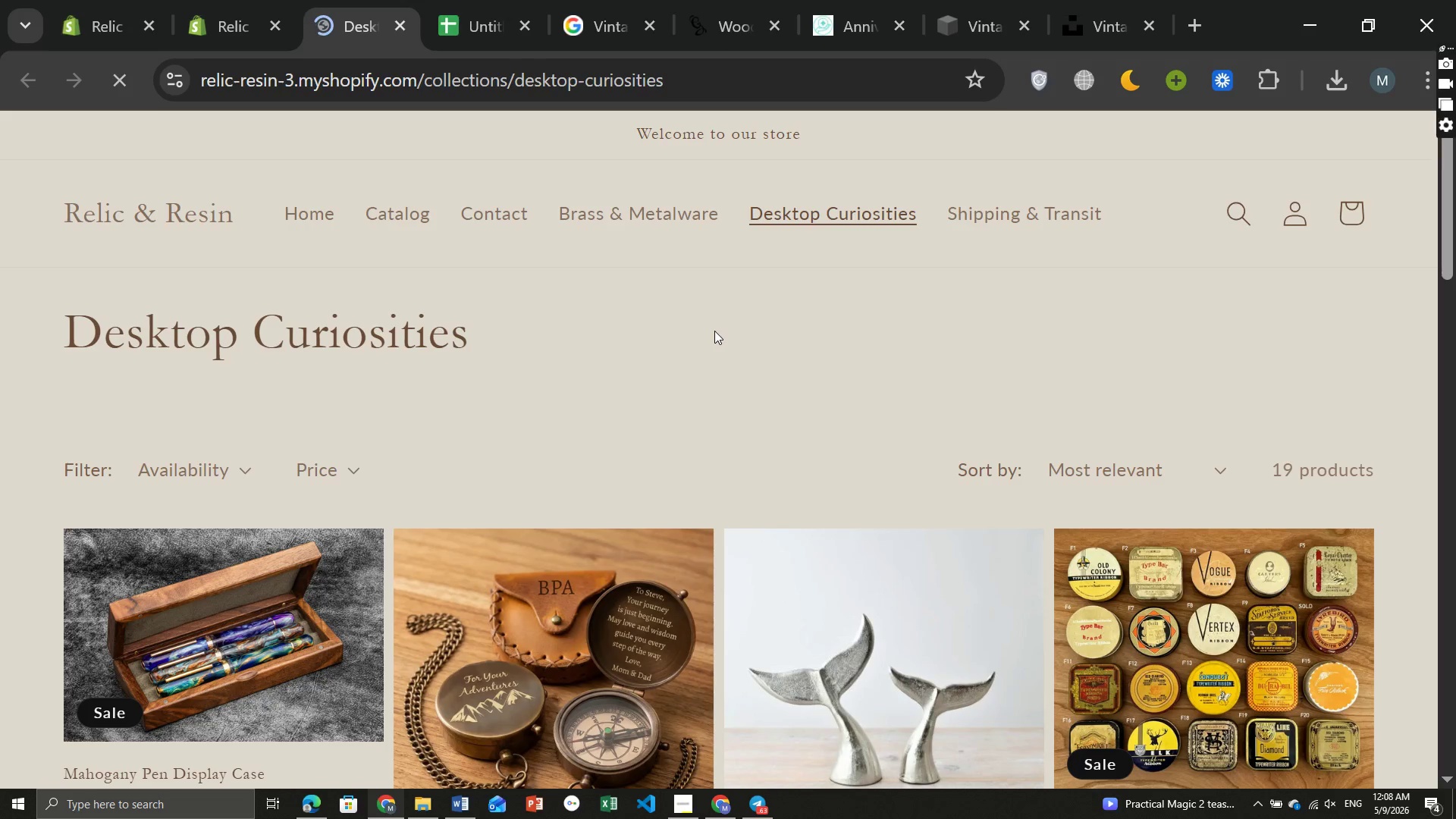 
key(Control+ControlLeft)
 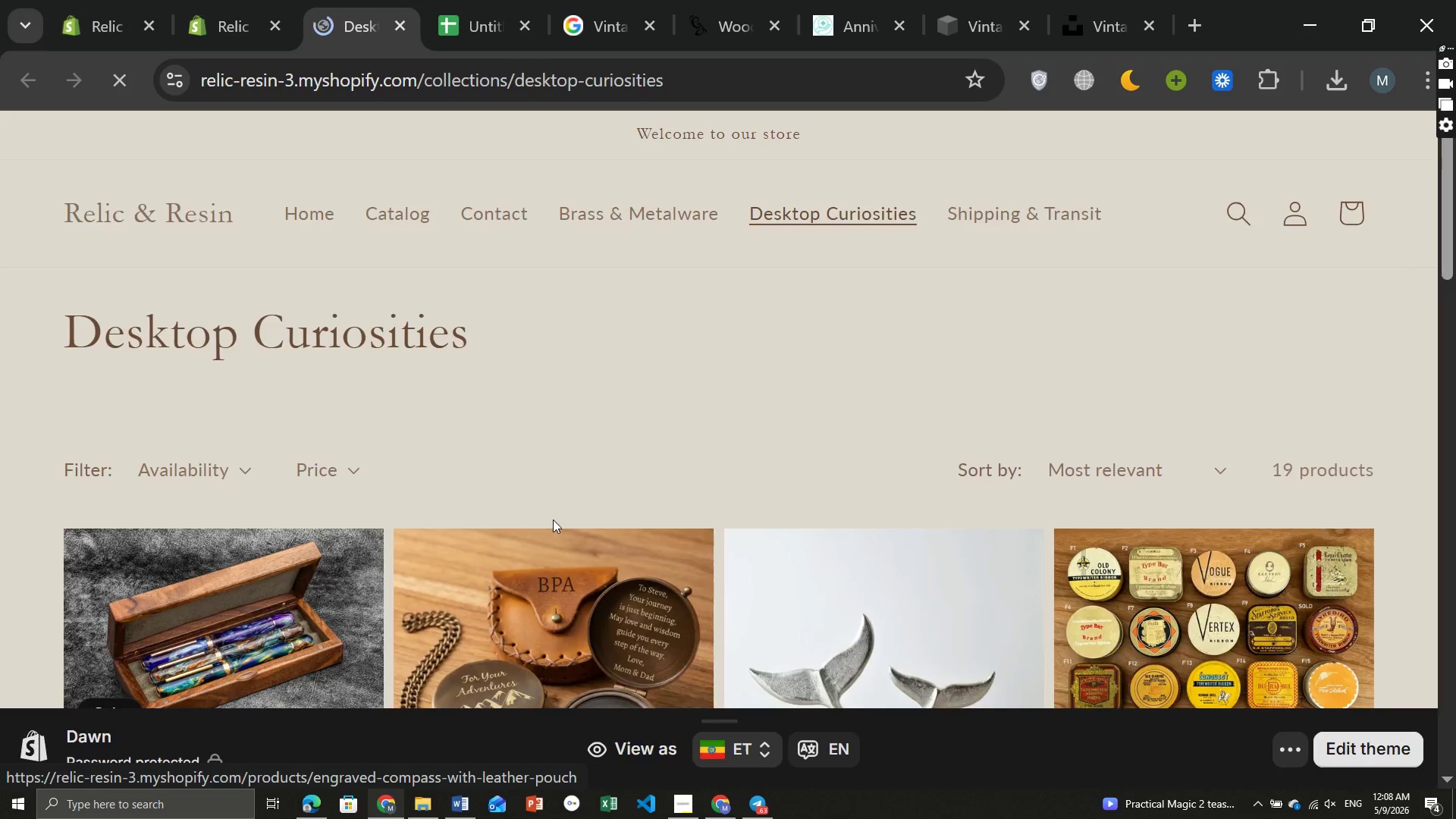 
key(Control+Minus)
 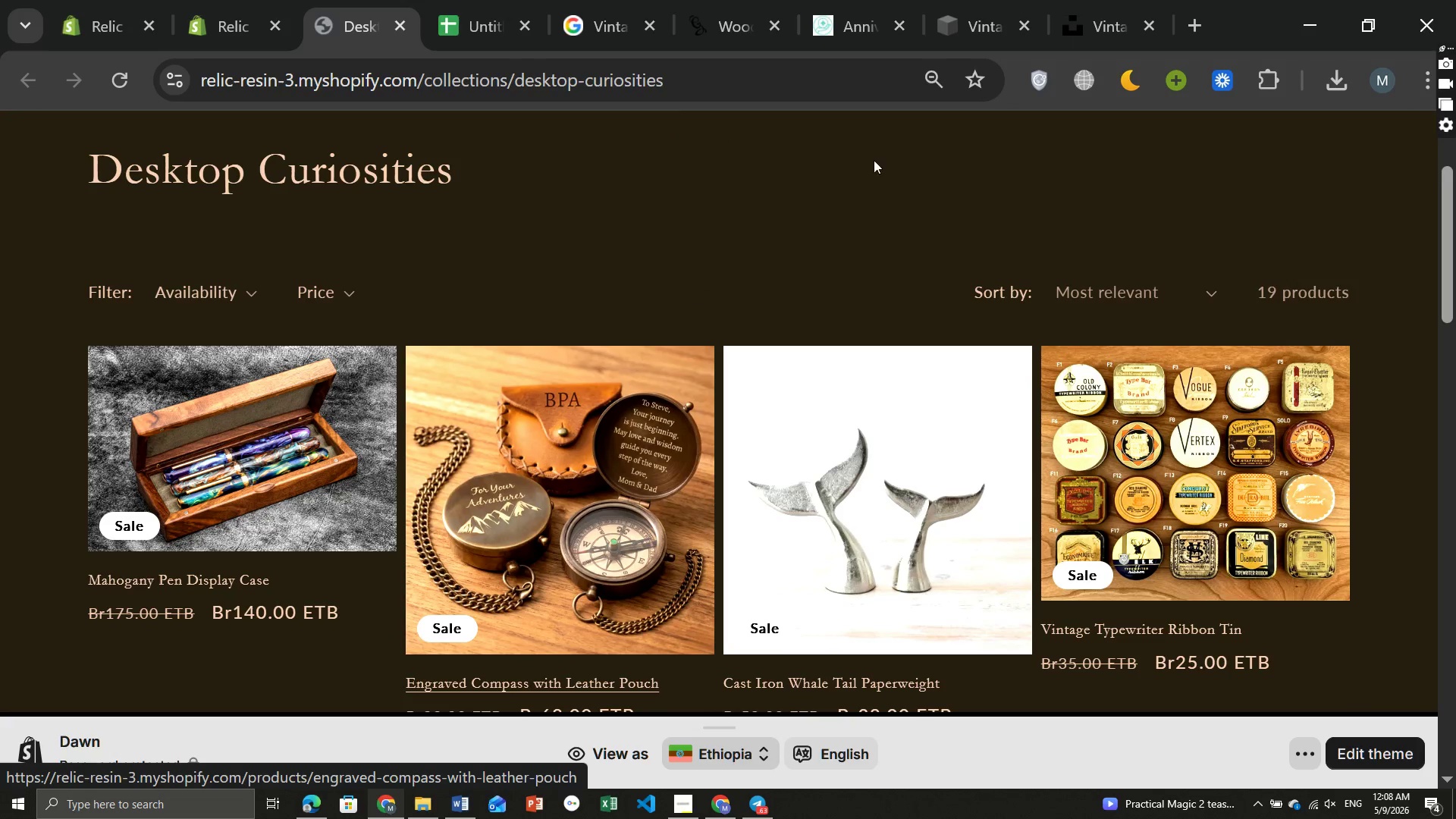 
left_click([1136, 79])
 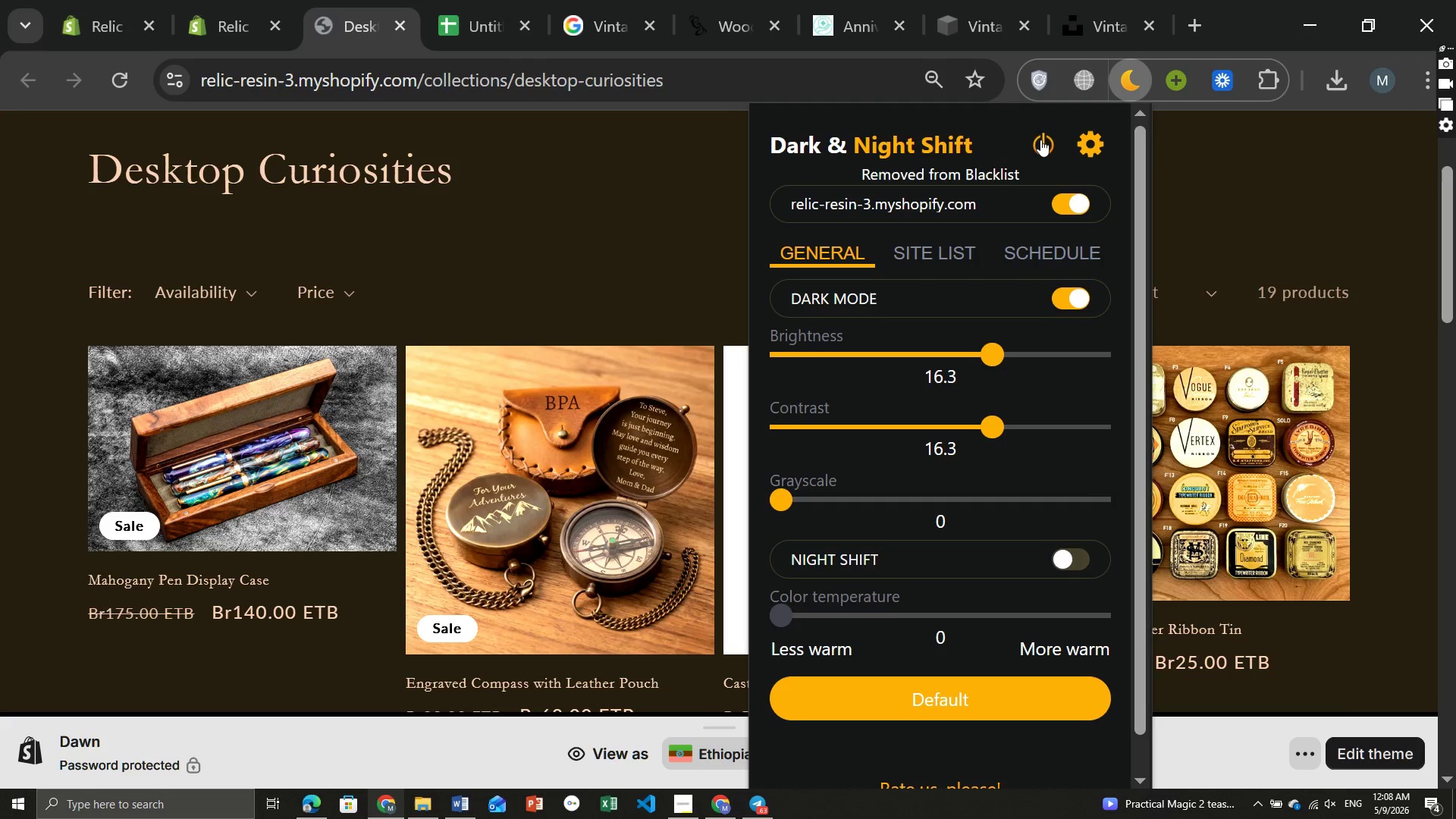 
left_click([1030, 141])
 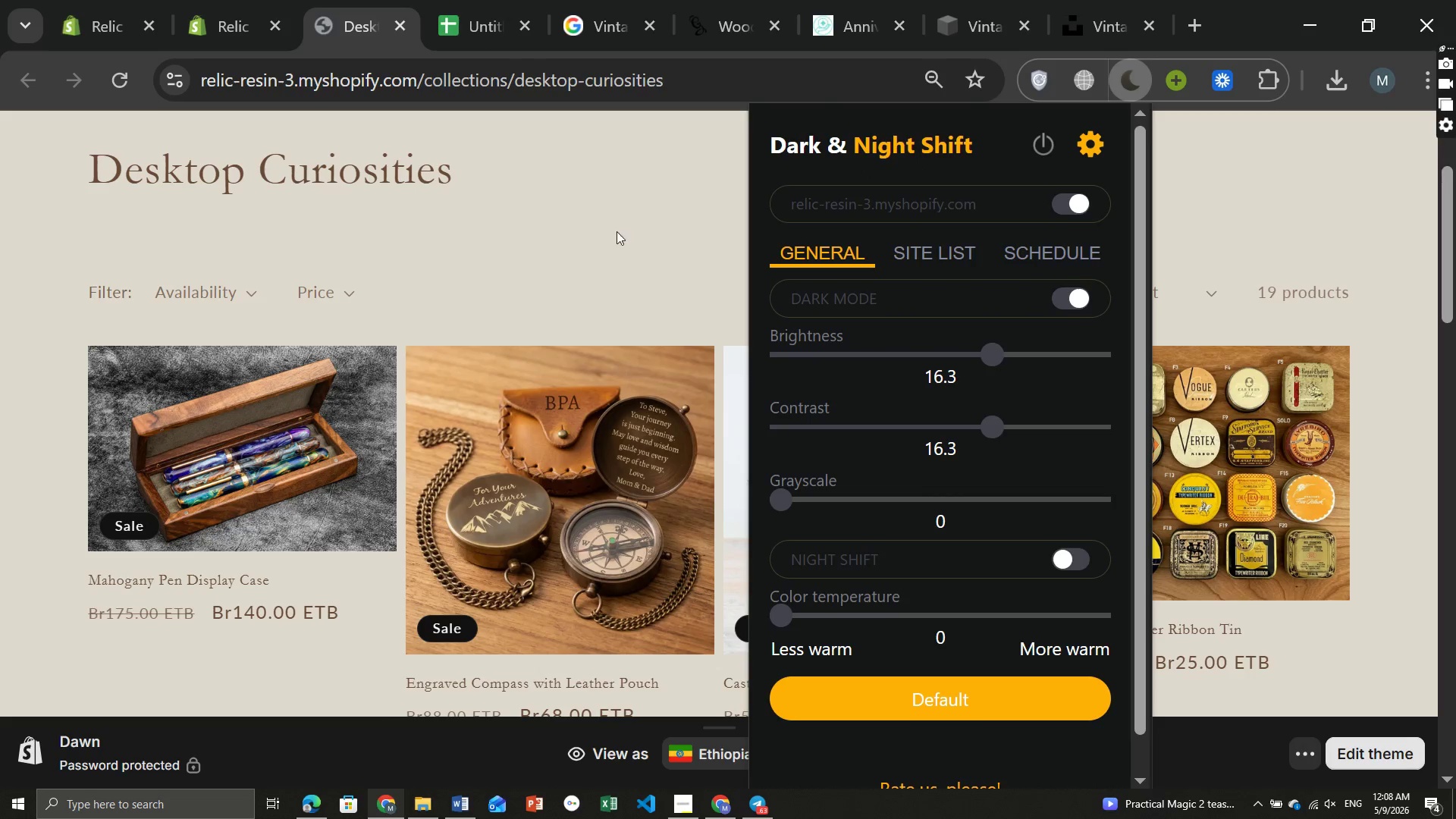 
left_click([648, 225])
 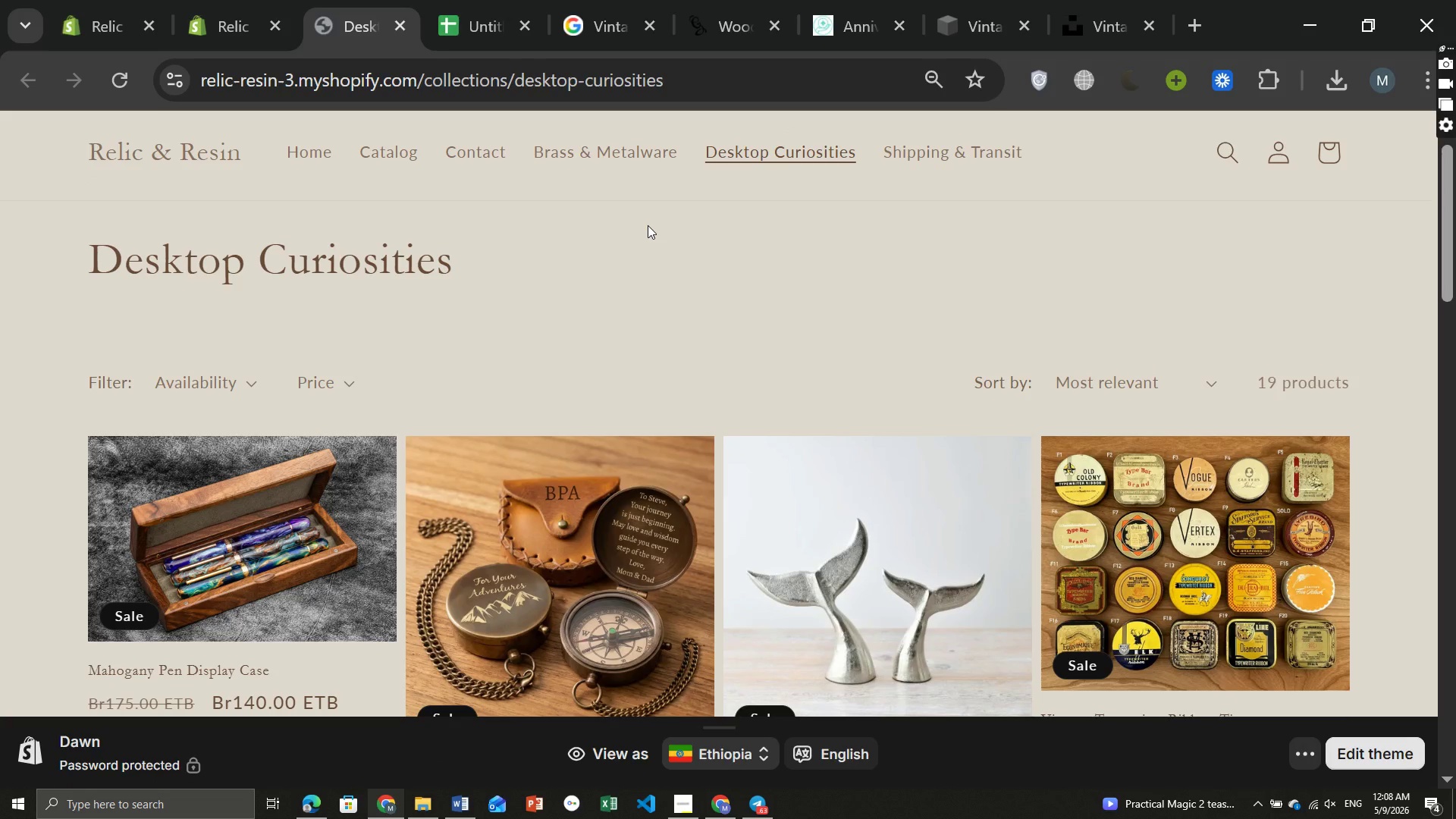 
wait(7.34)
 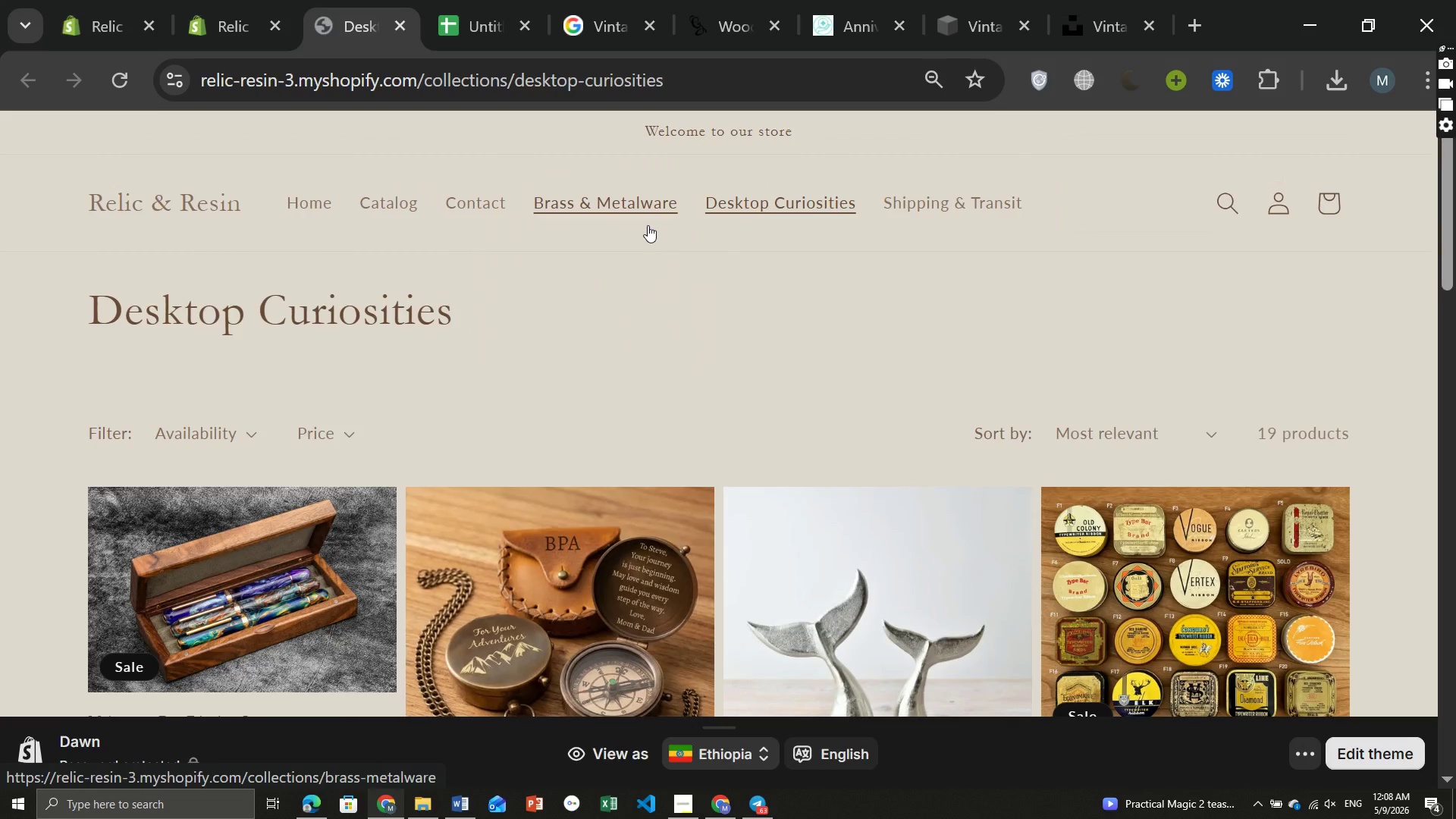 
key(Control+ControlLeft)
 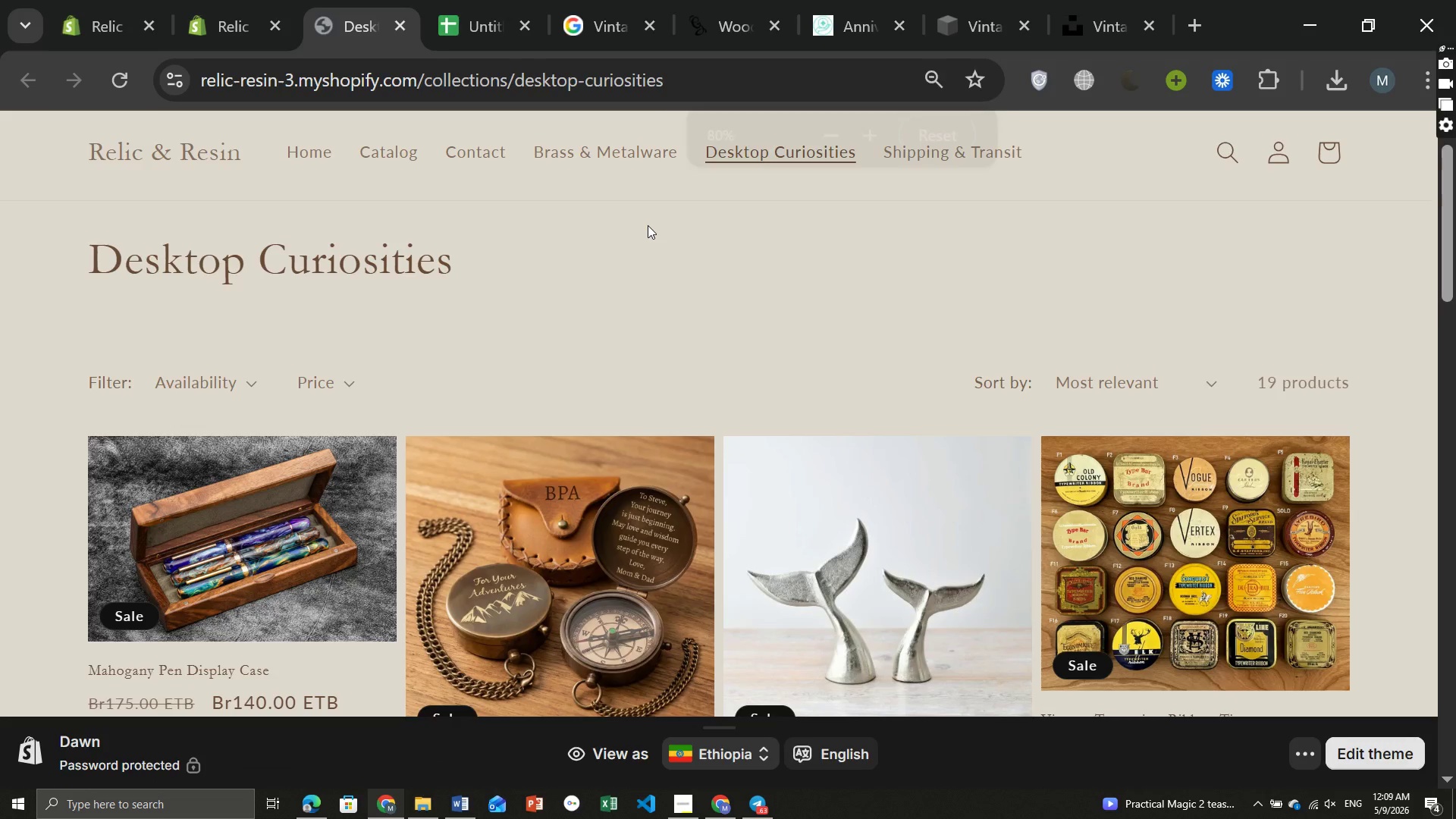 
key(Control+Minus)
 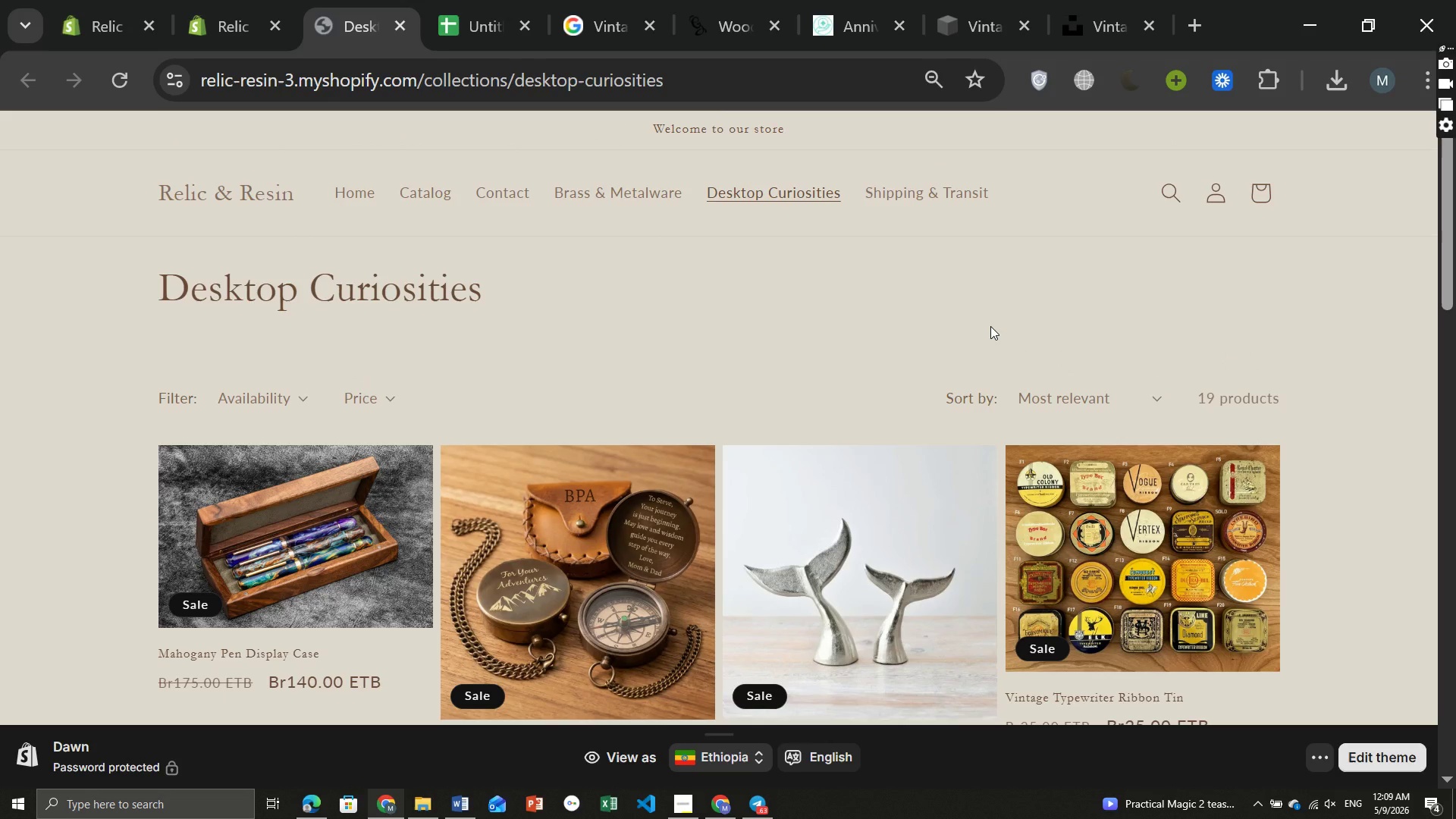 
wait(5.95)
 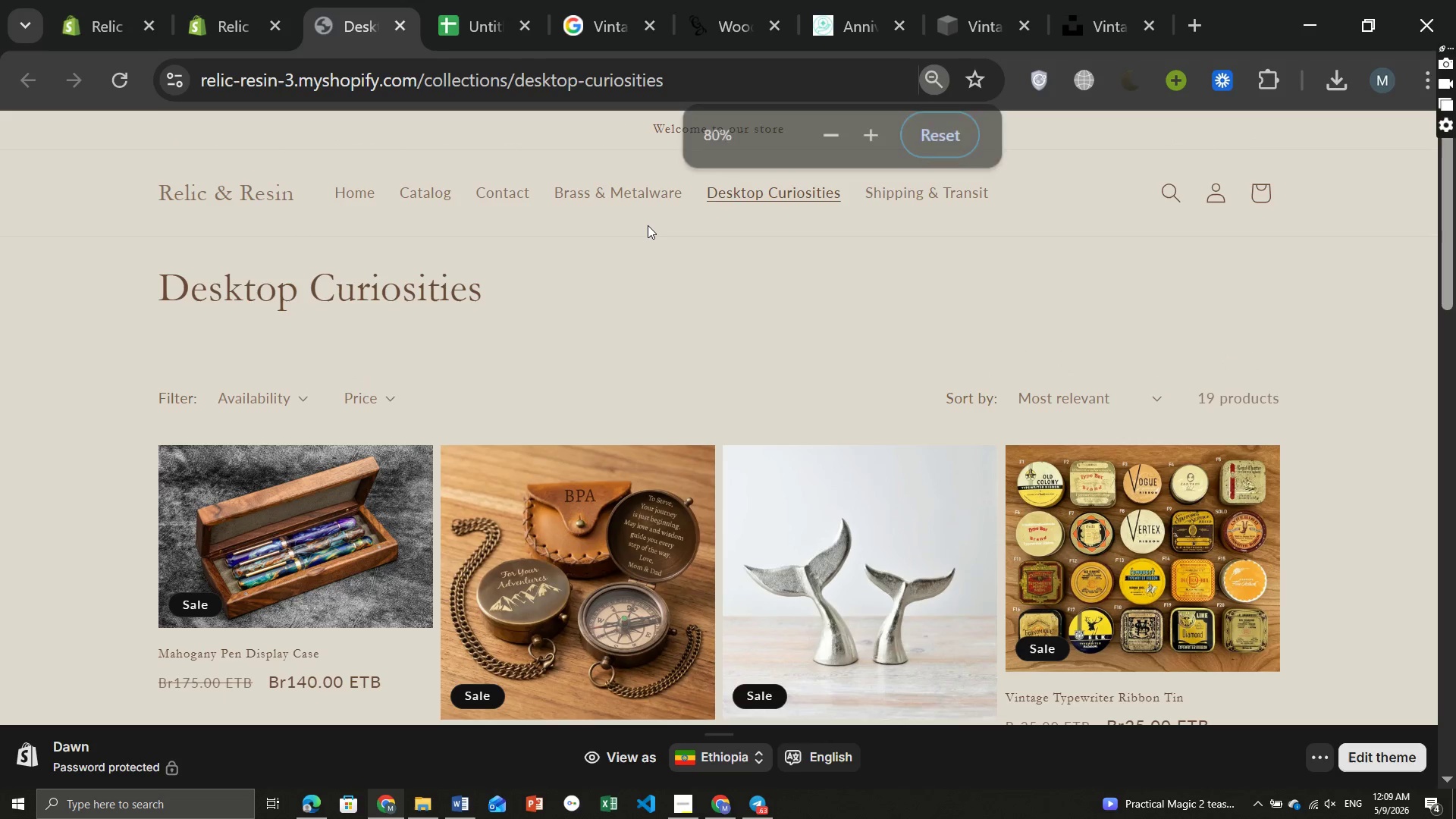 
key(Meta+PrintScreen)
 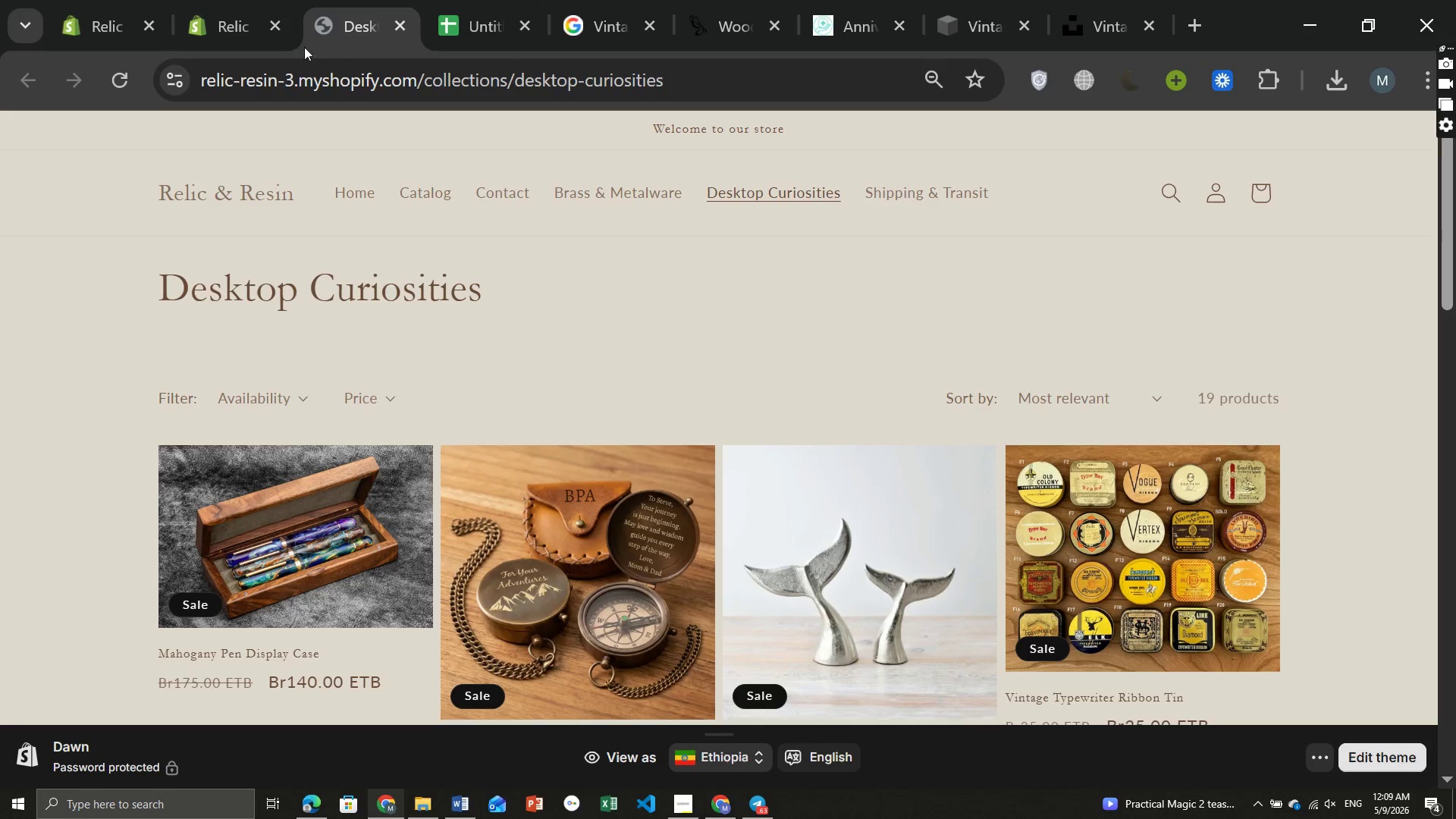 
left_click([392, 27])
 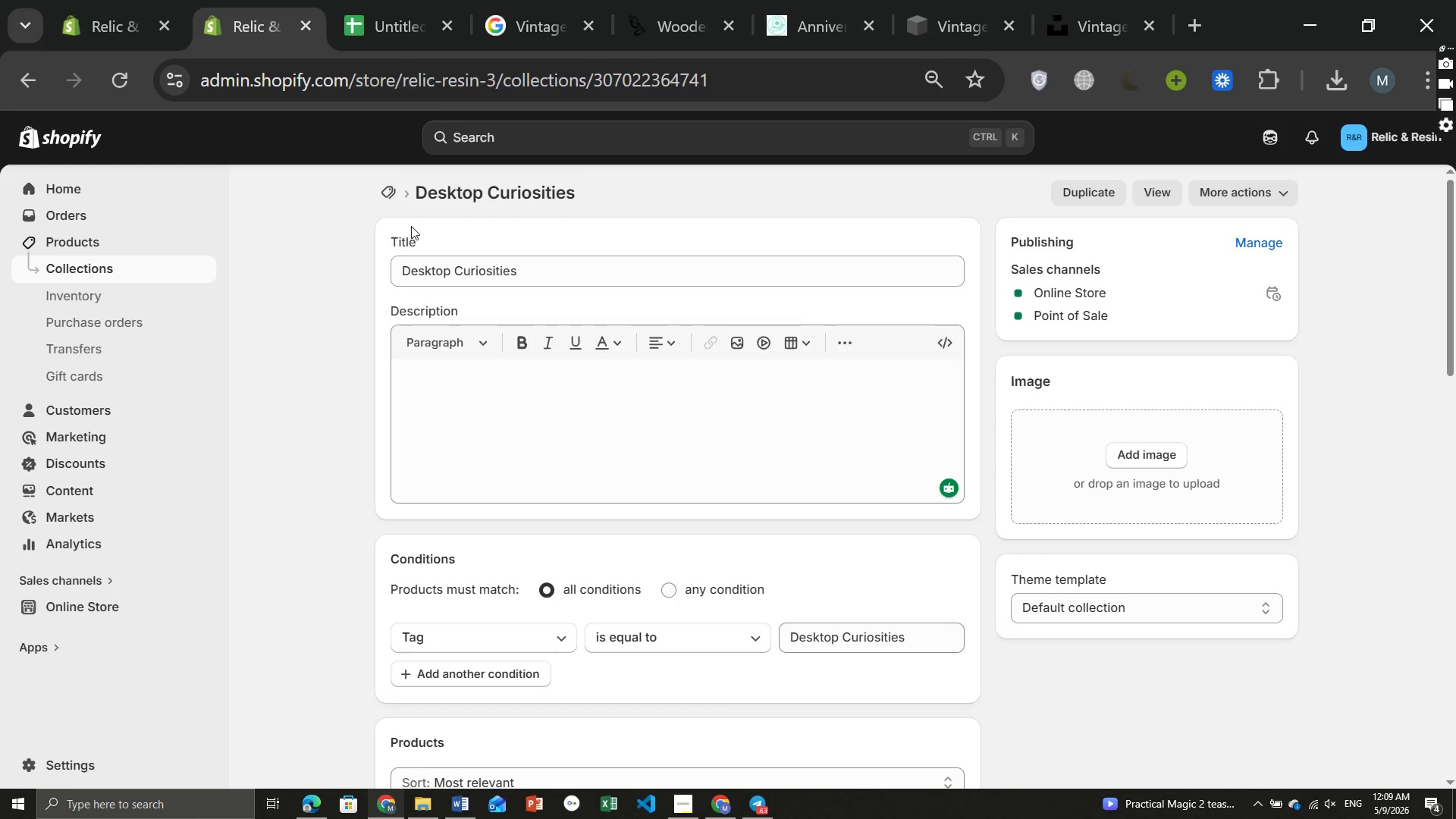 
left_click([387, 199])
 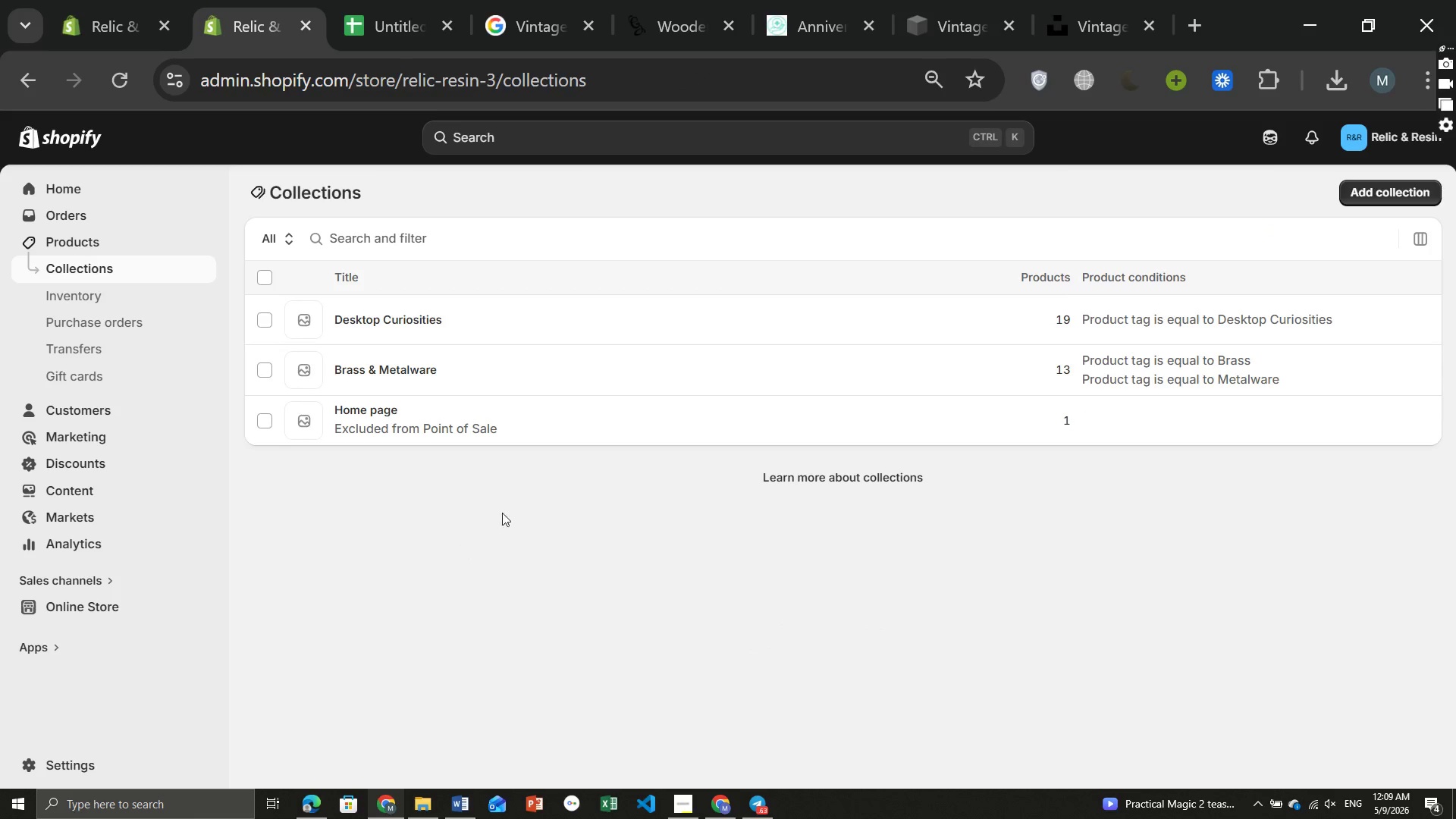 
left_click([400, 376])
 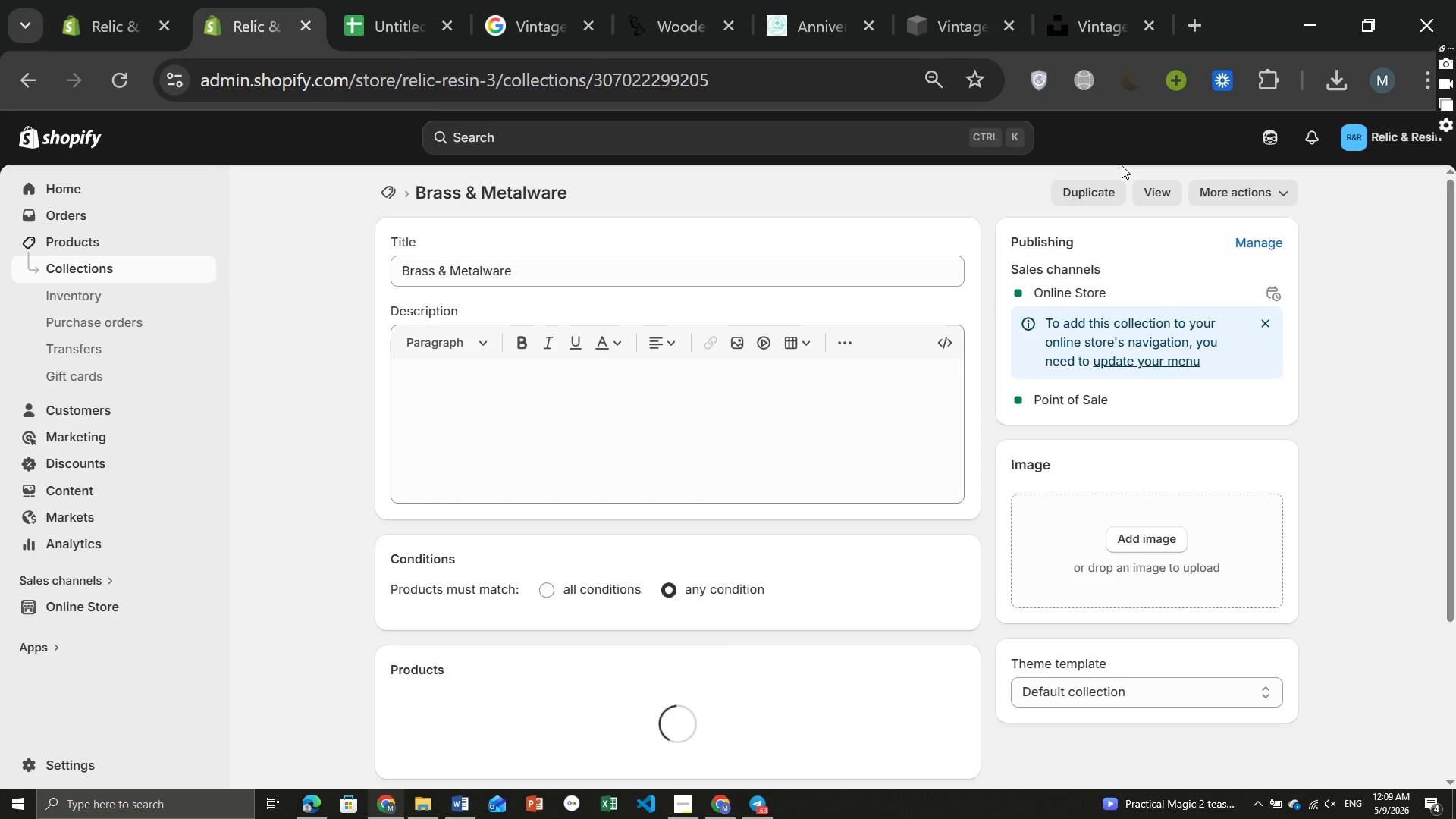 
left_click([1153, 184])
 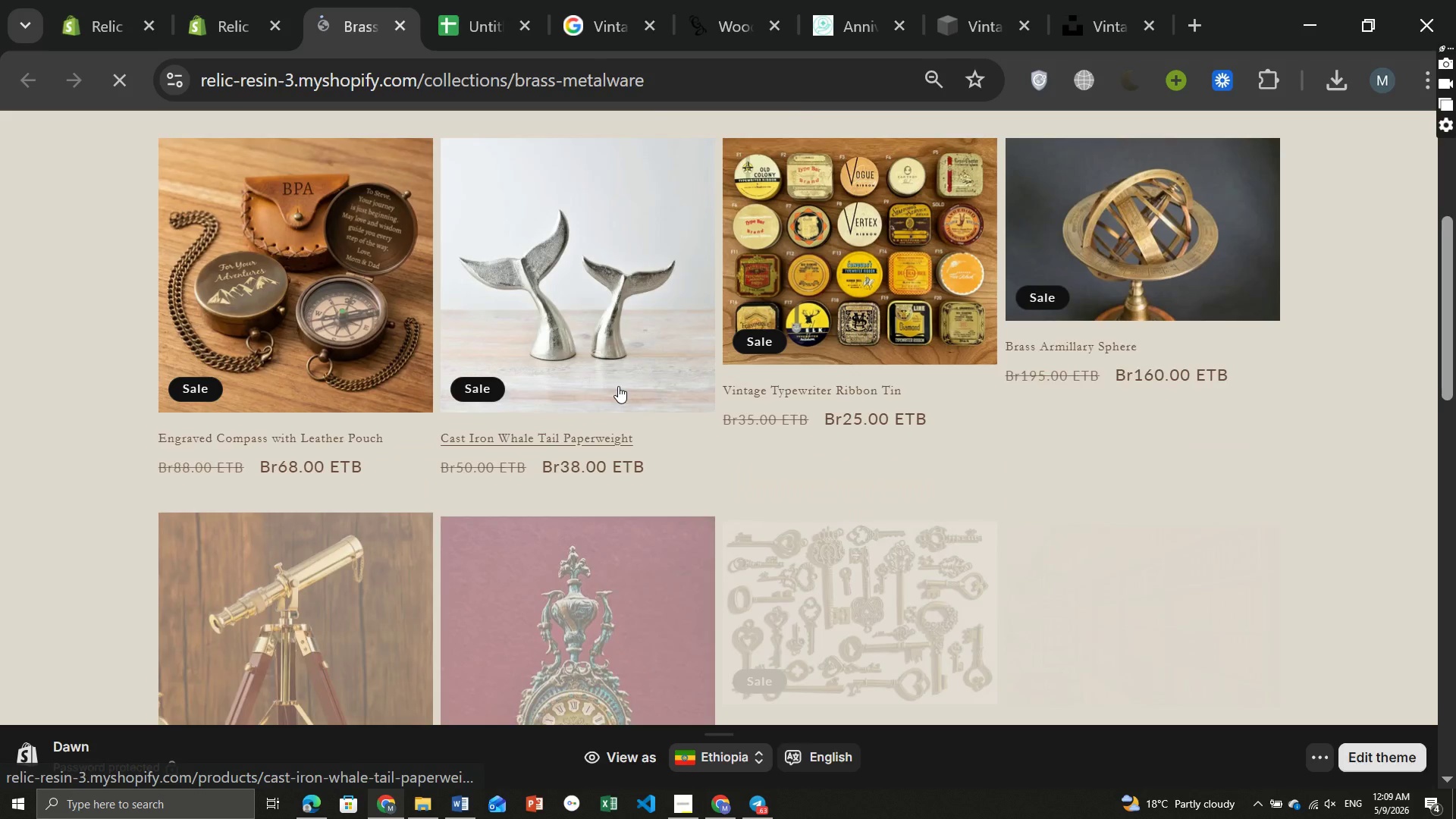 
wait(13.3)
 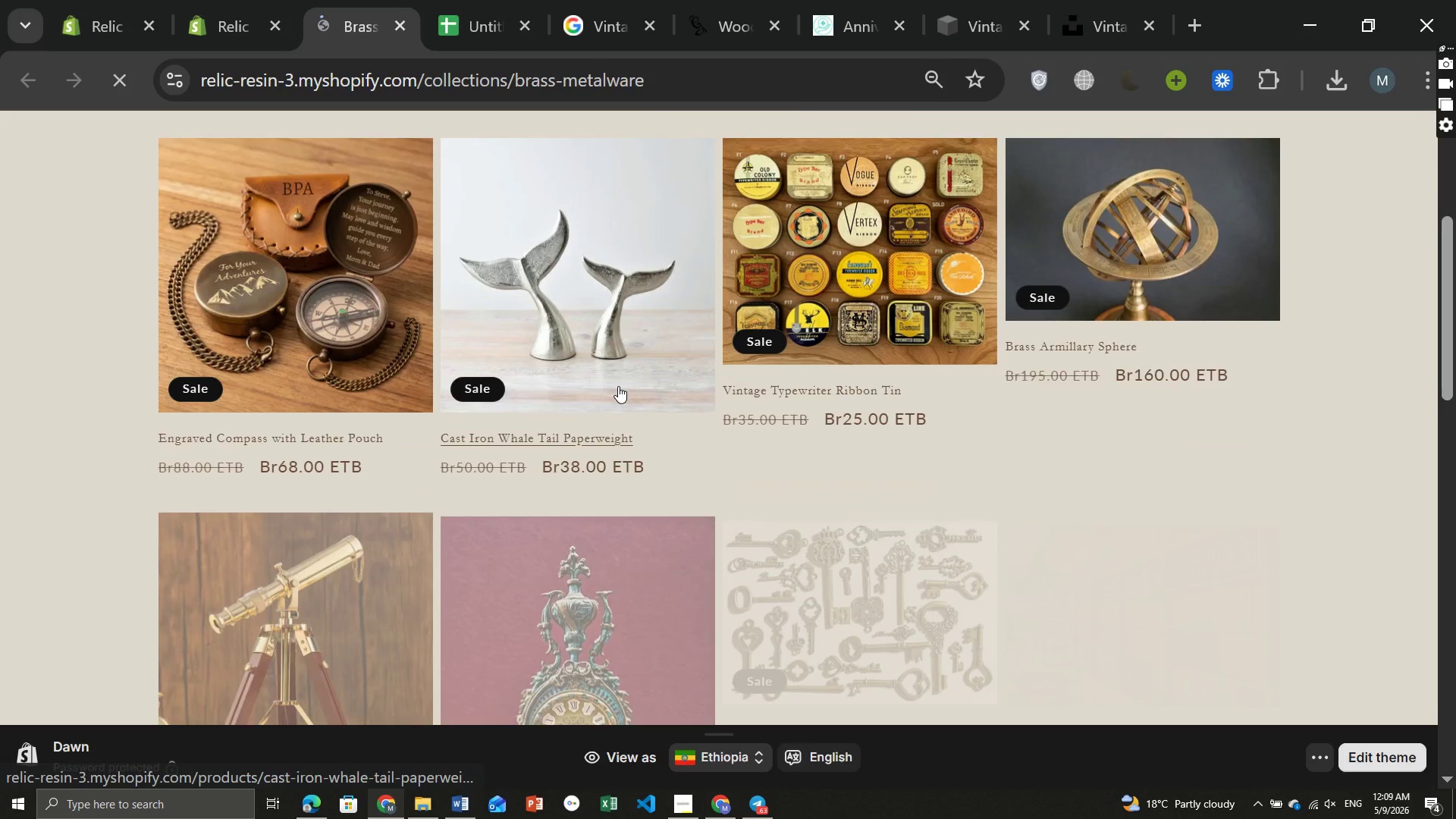 
key(Control+ControlLeft)
 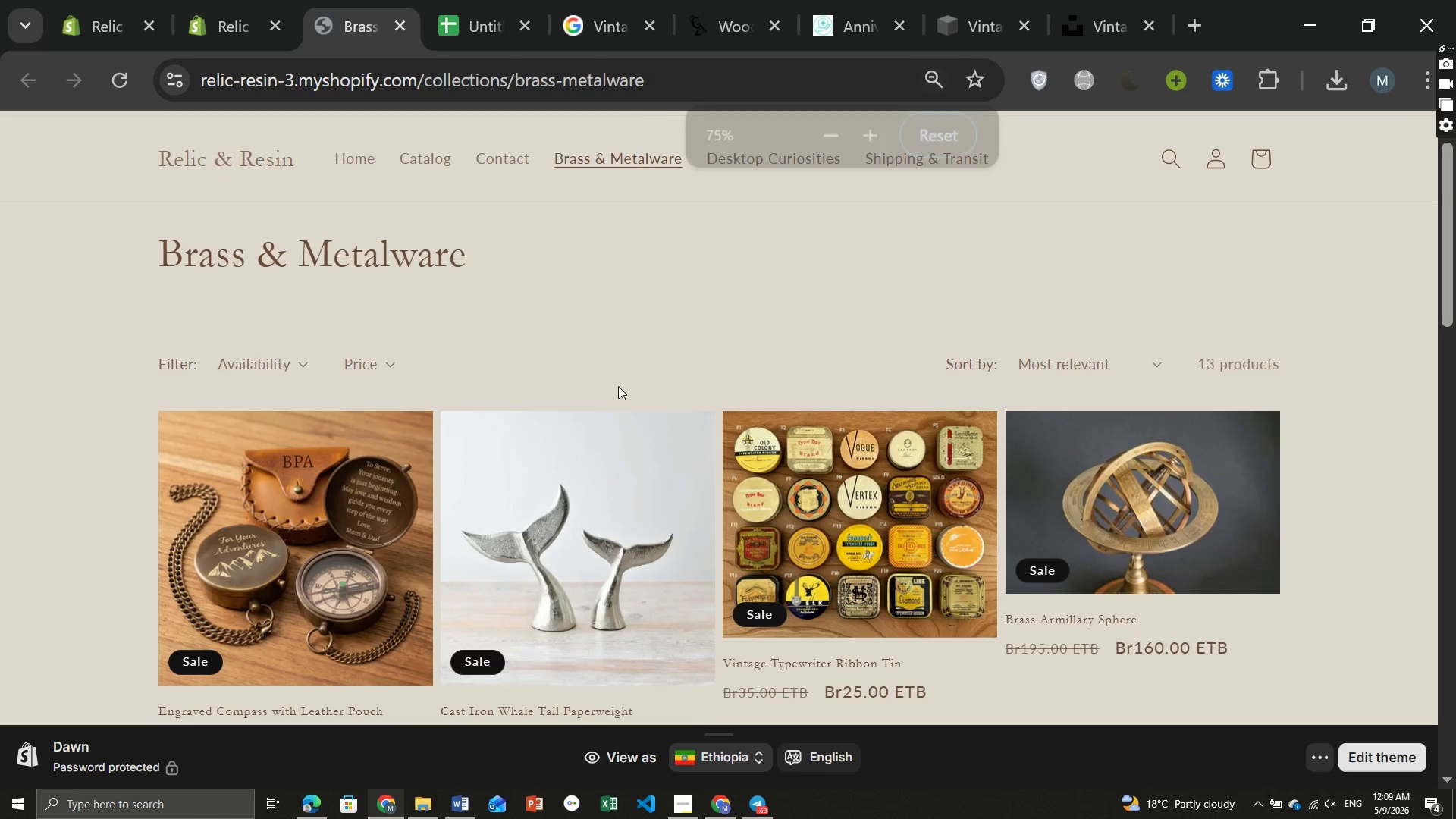 
key(Control+Minus)
 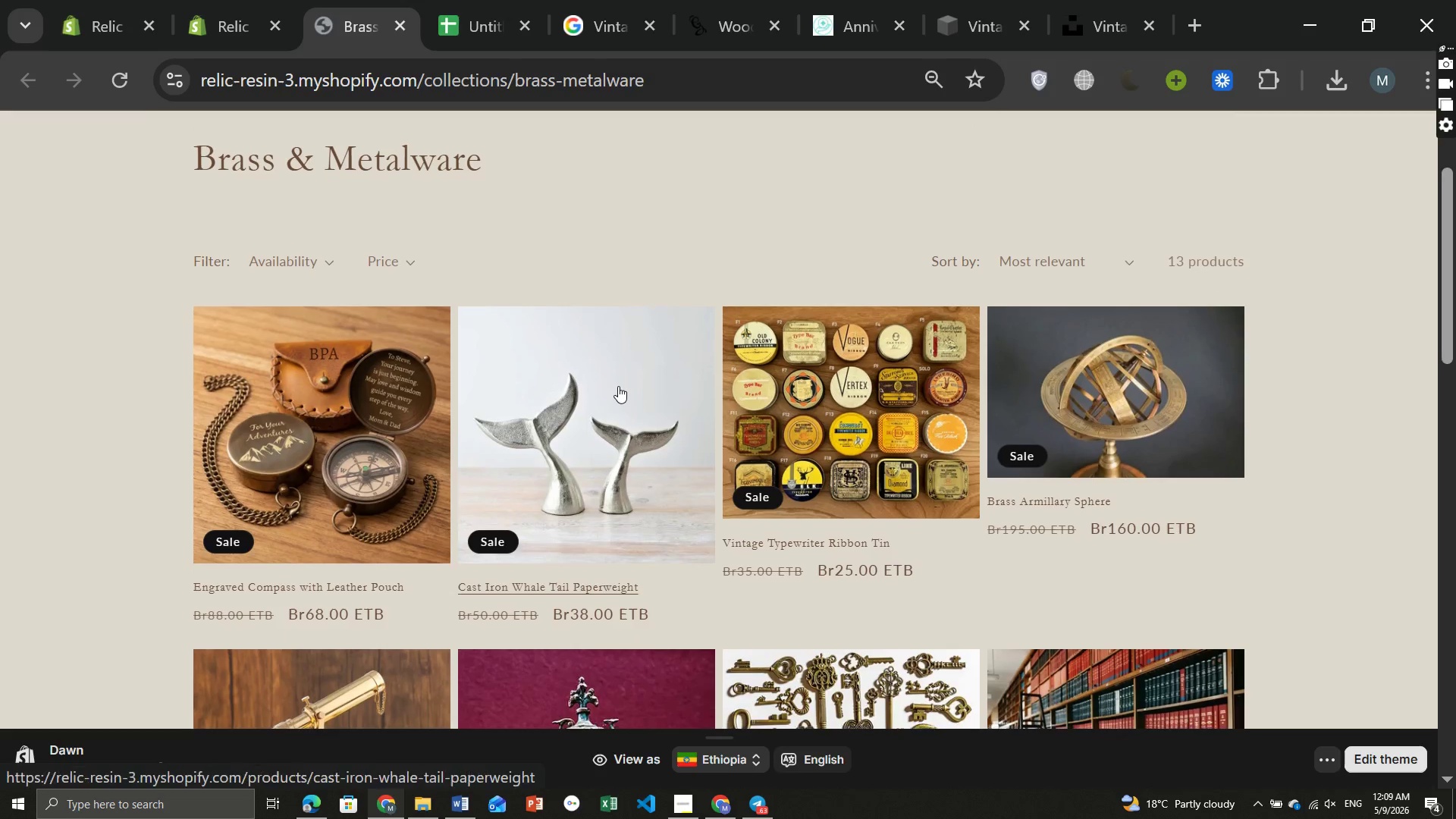 
wait(11.73)
 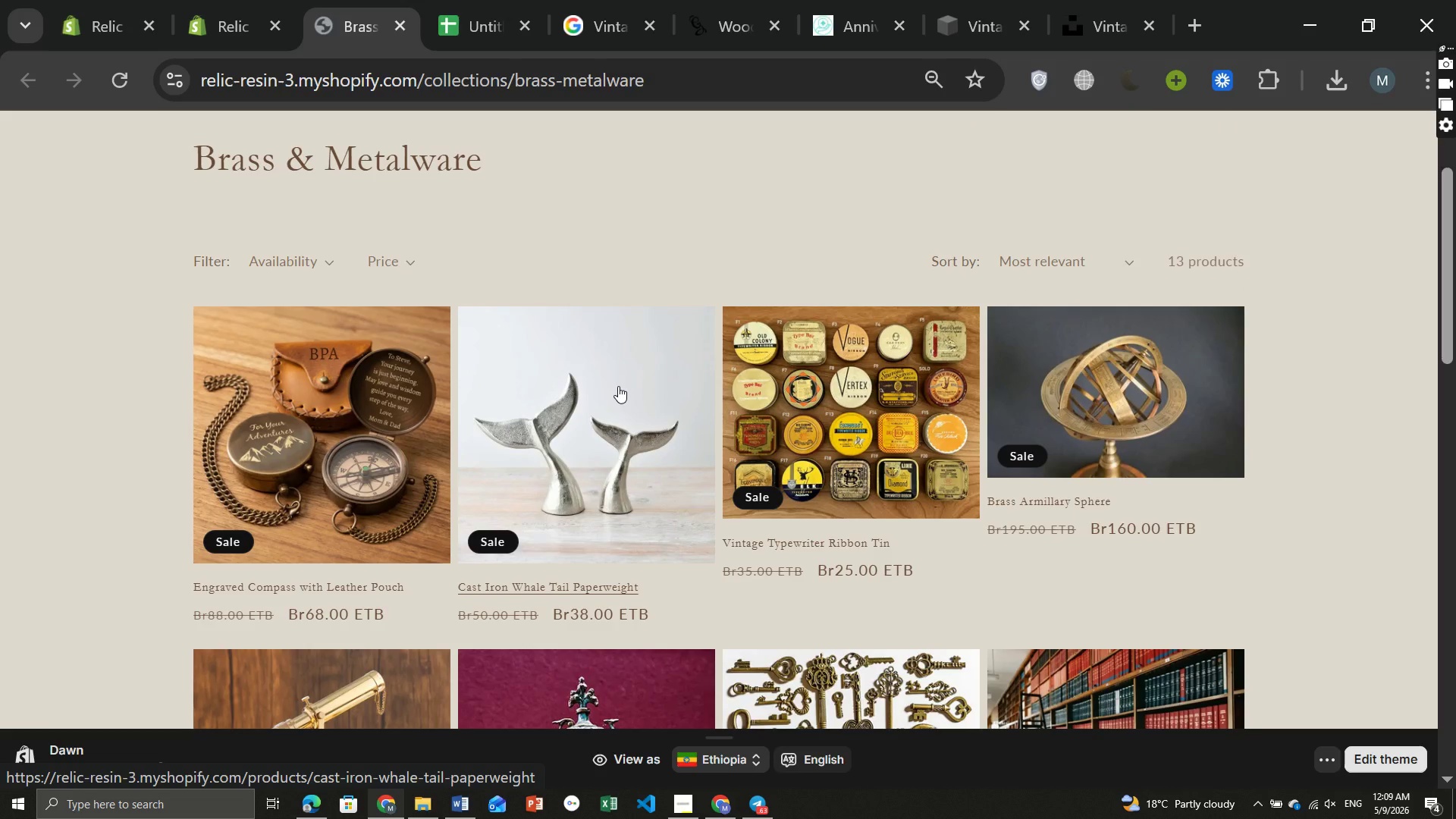 
key(Meta+PrintScreen)
 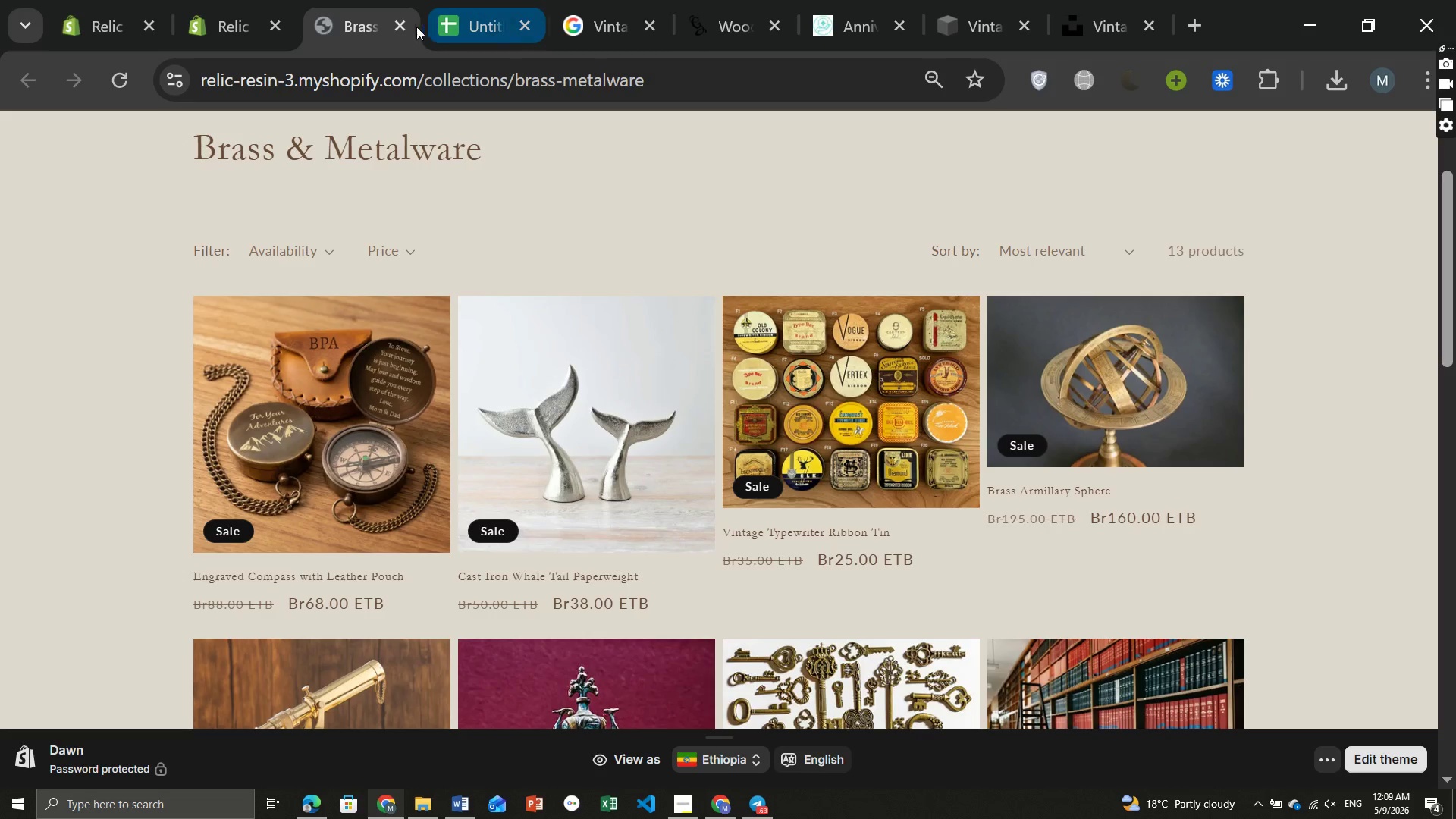 
left_click([406, 26])
 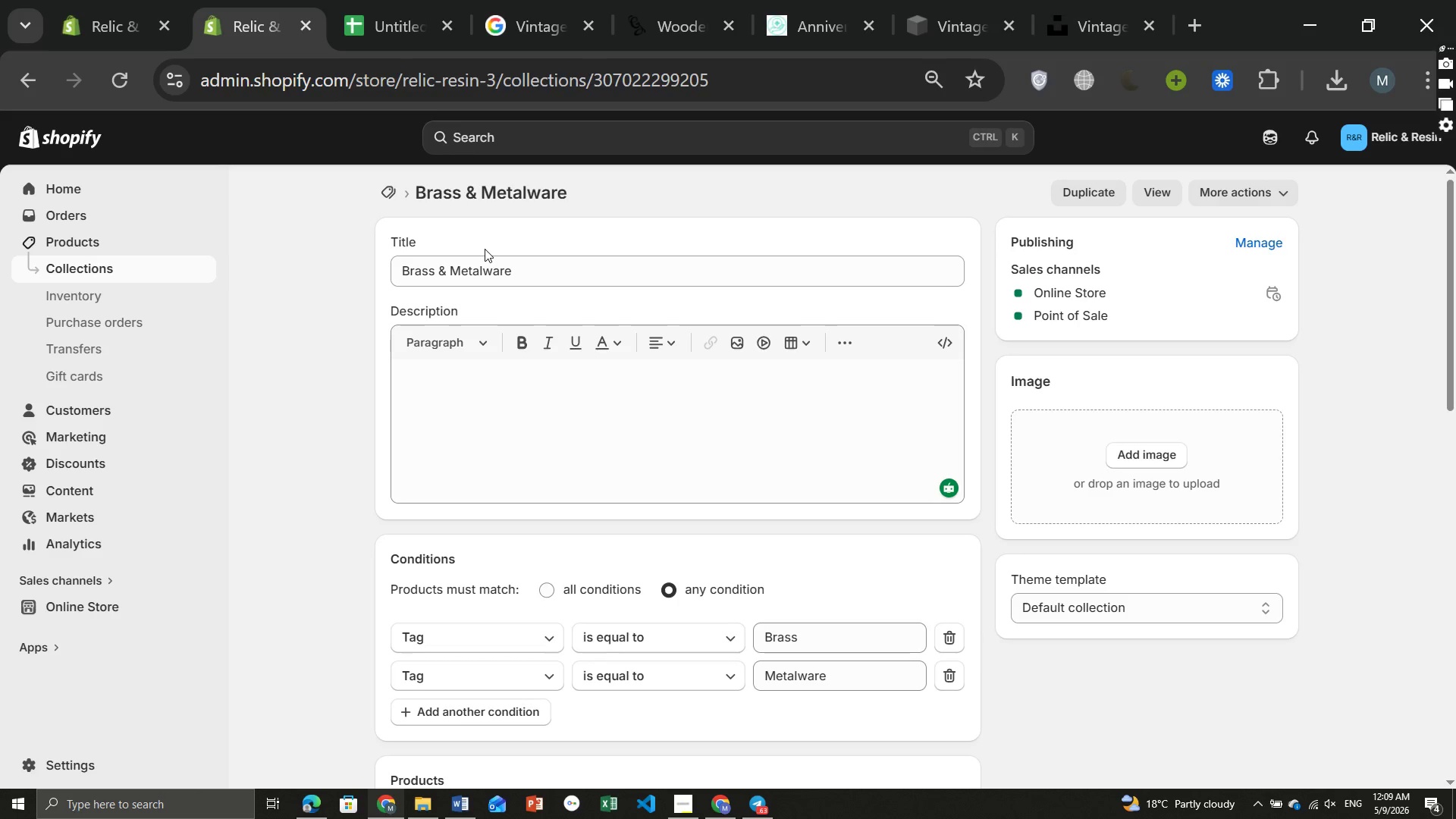 
left_click([386, 197])
 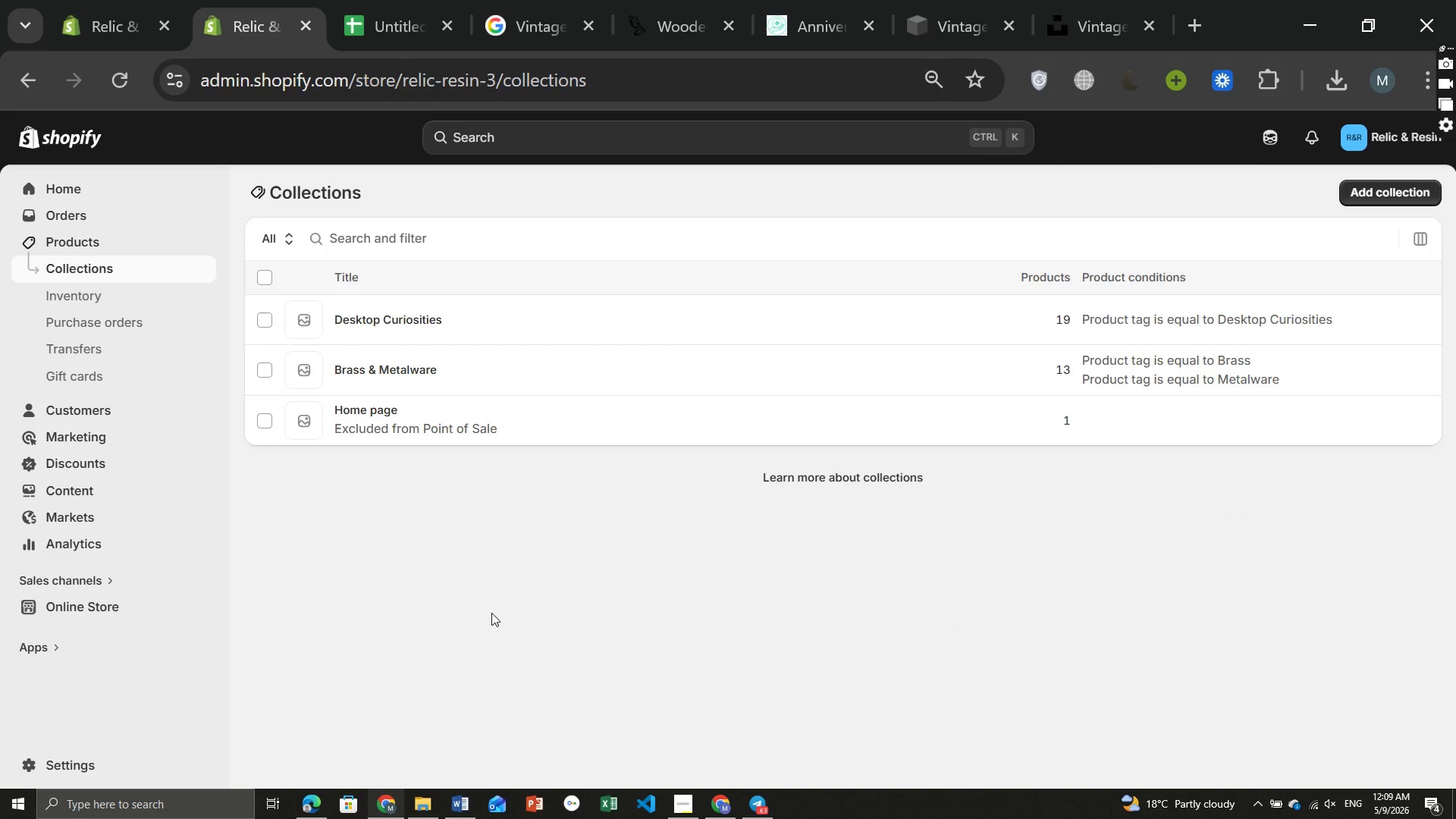 
wait(5.03)
 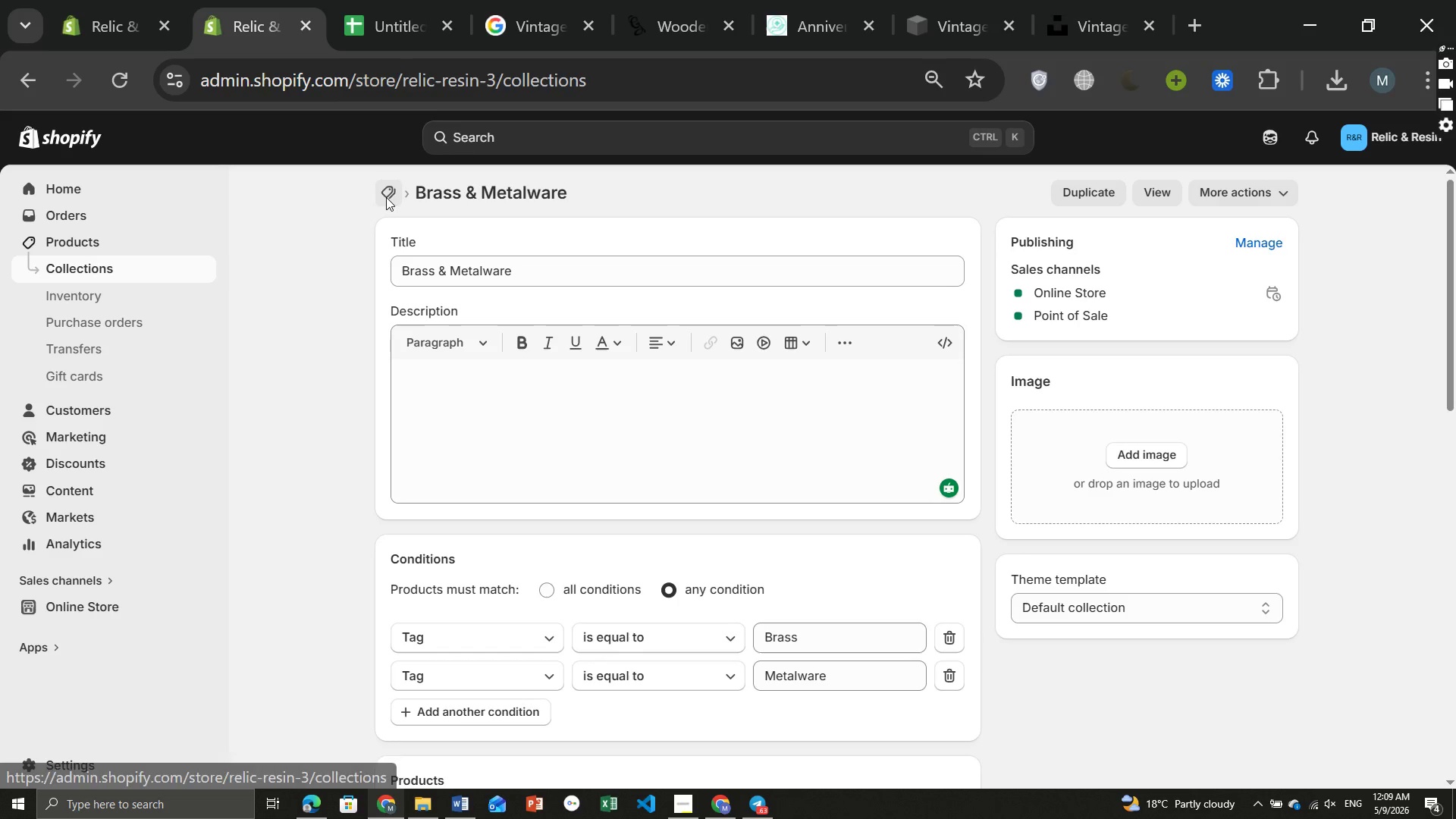 
key(Meta+PrintScreen)
 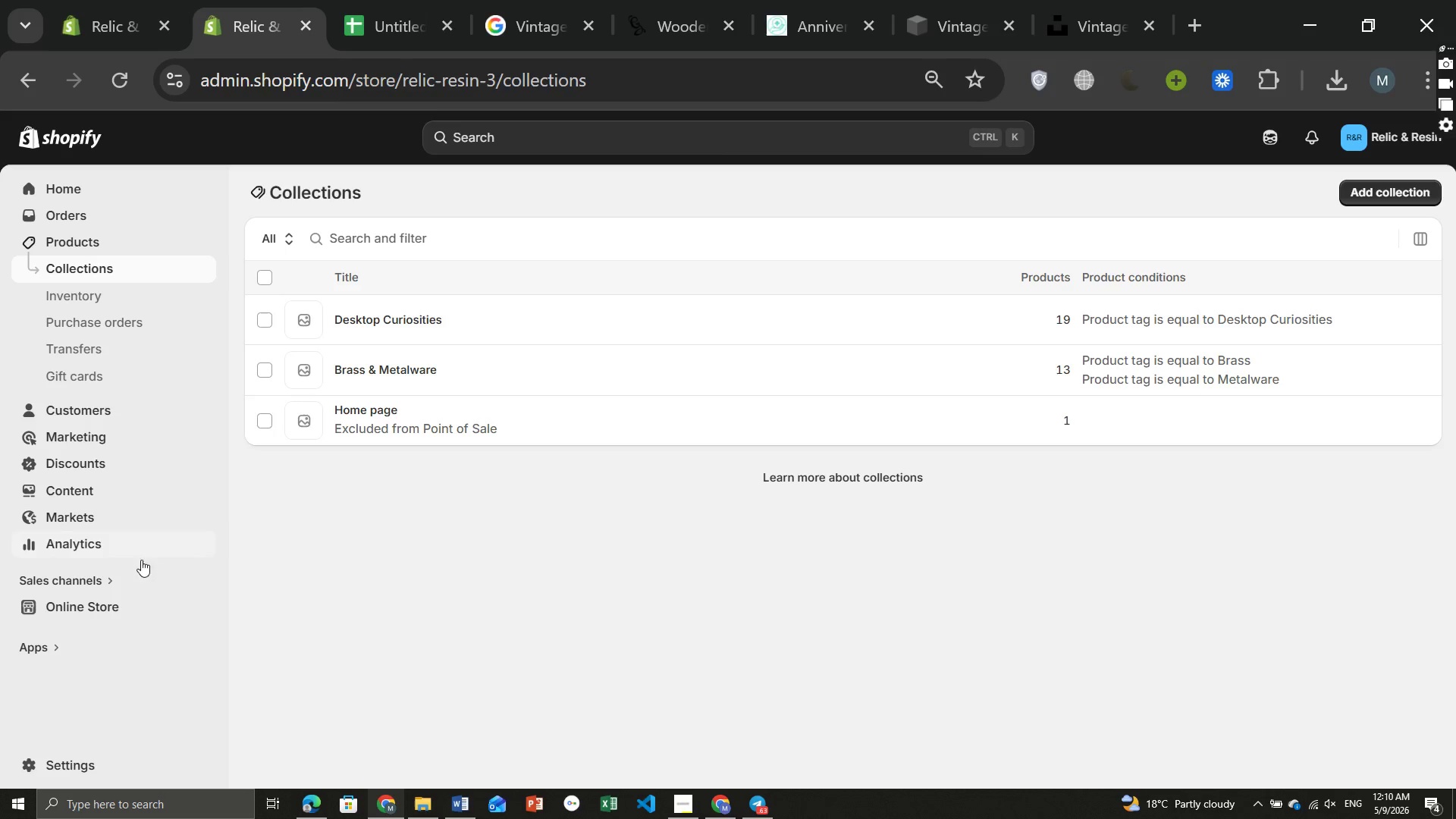 
wait(6.19)
 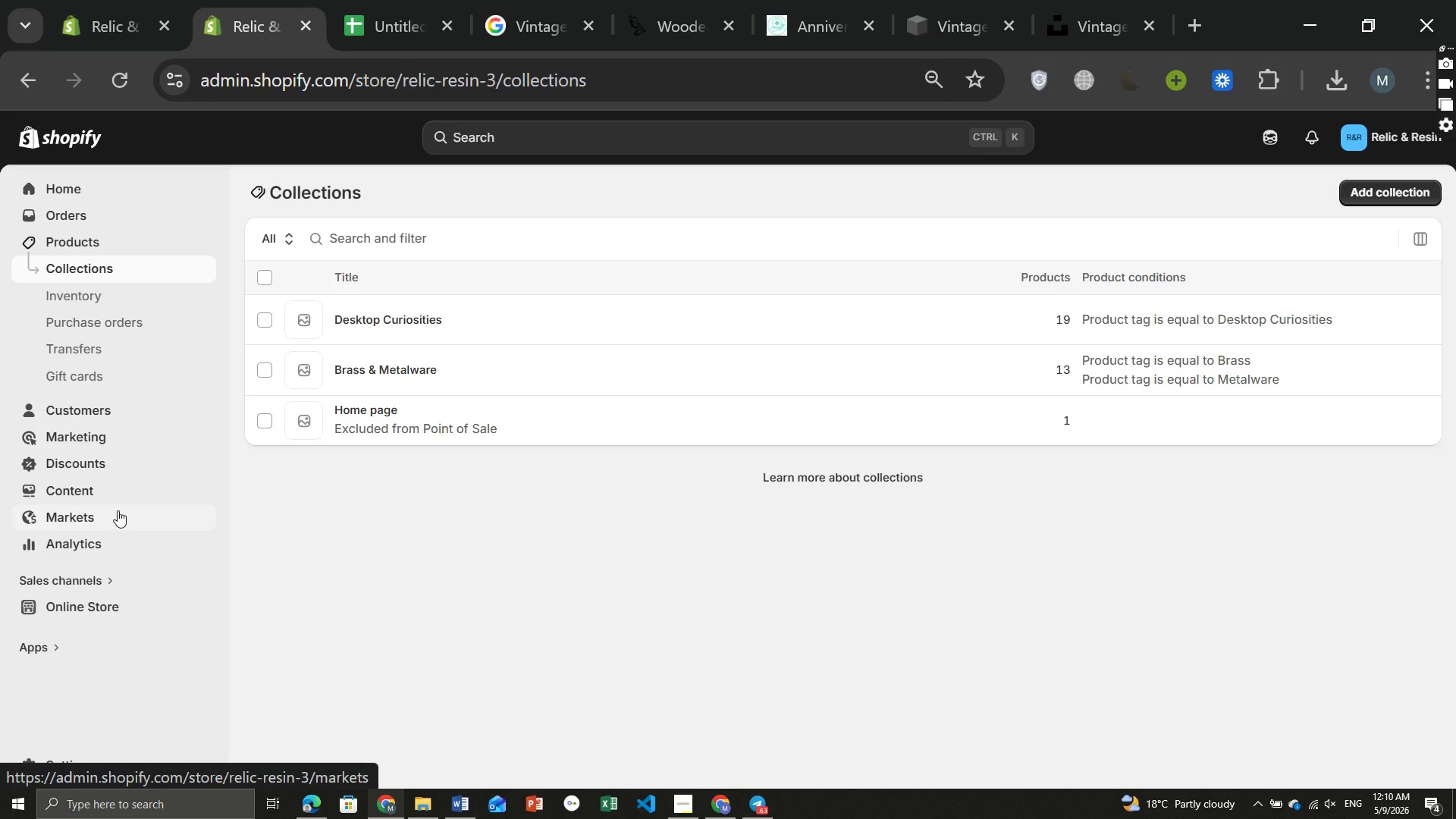 
left_click([77, 597])
 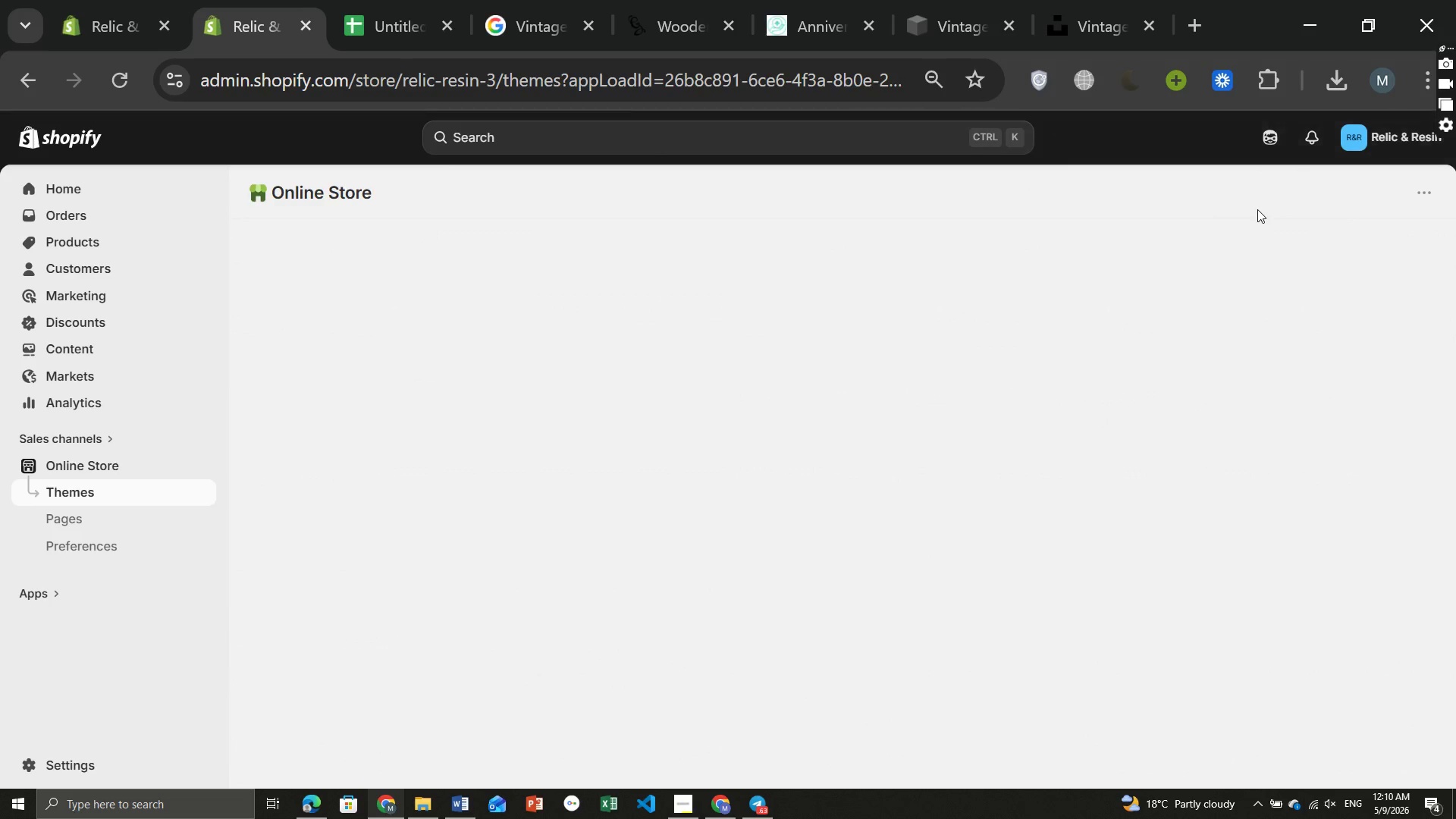 
wait(8.38)
 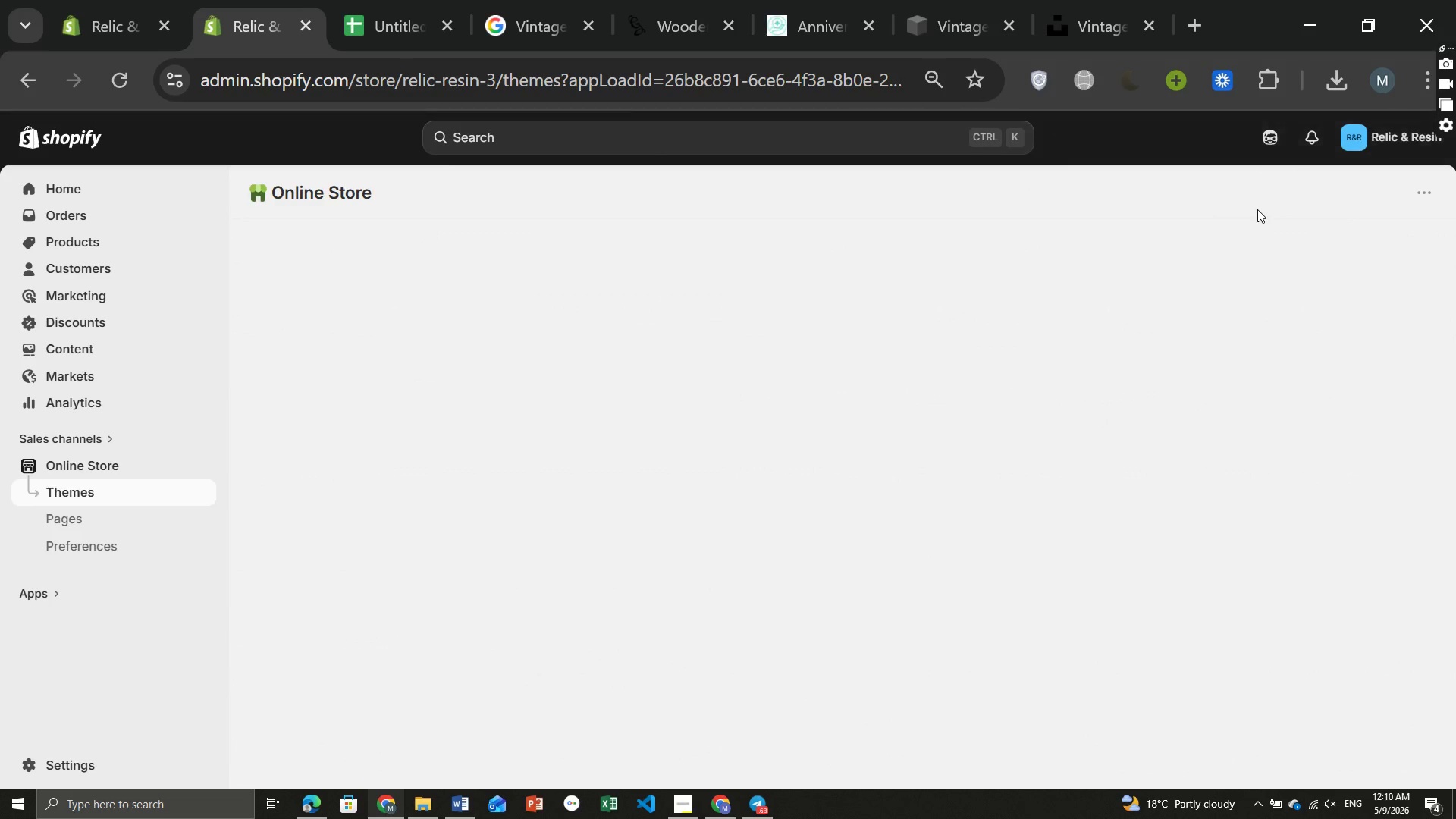 
left_click([692, 798])